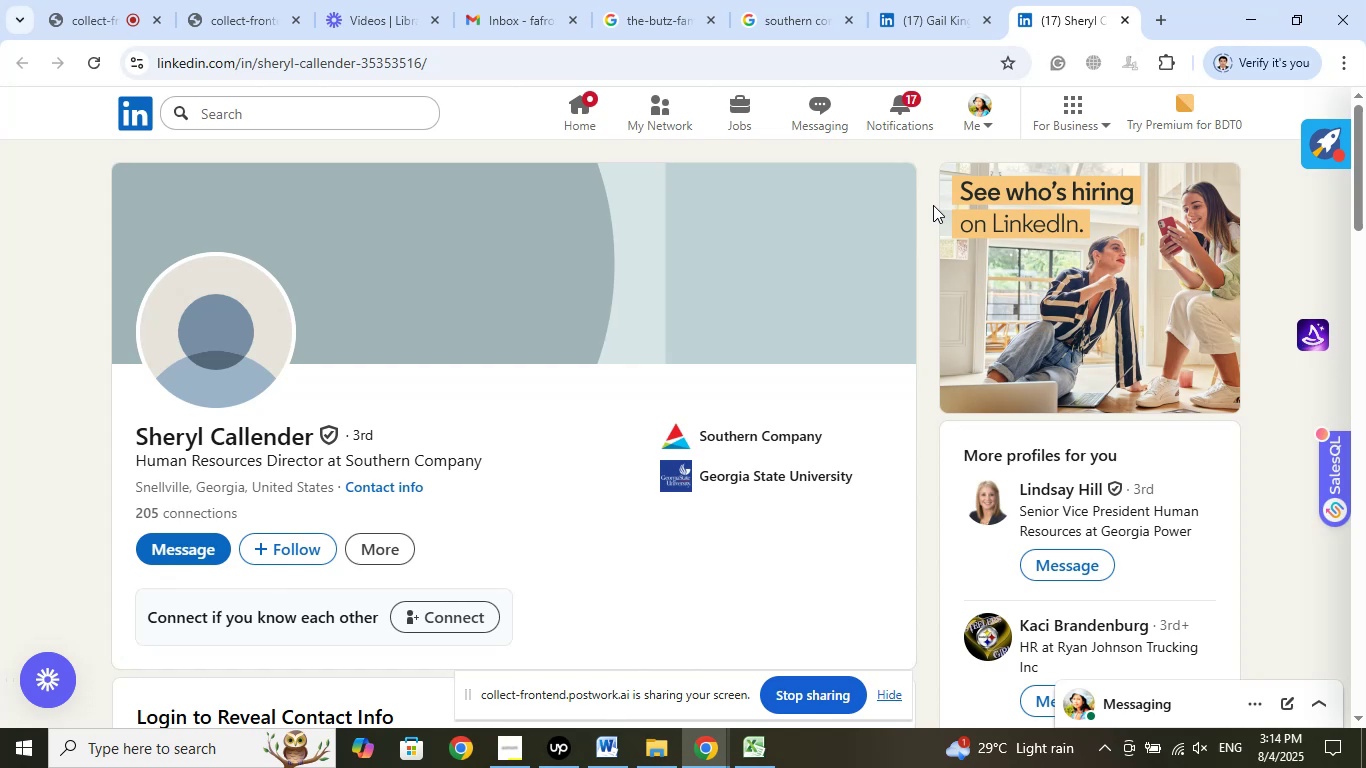 
left_click_drag(start_coordinate=[124, 430], to_coordinate=[314, 430])
 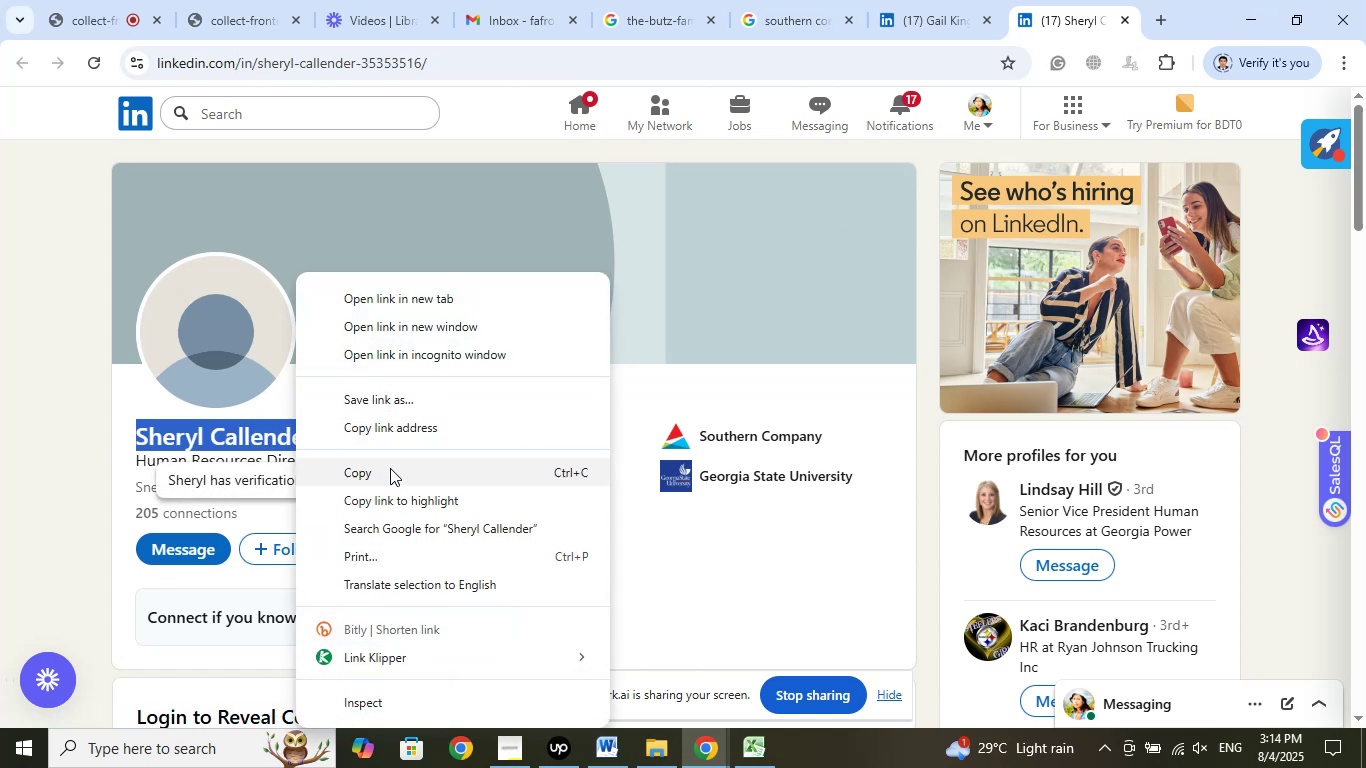 
left_click([377, 472])
 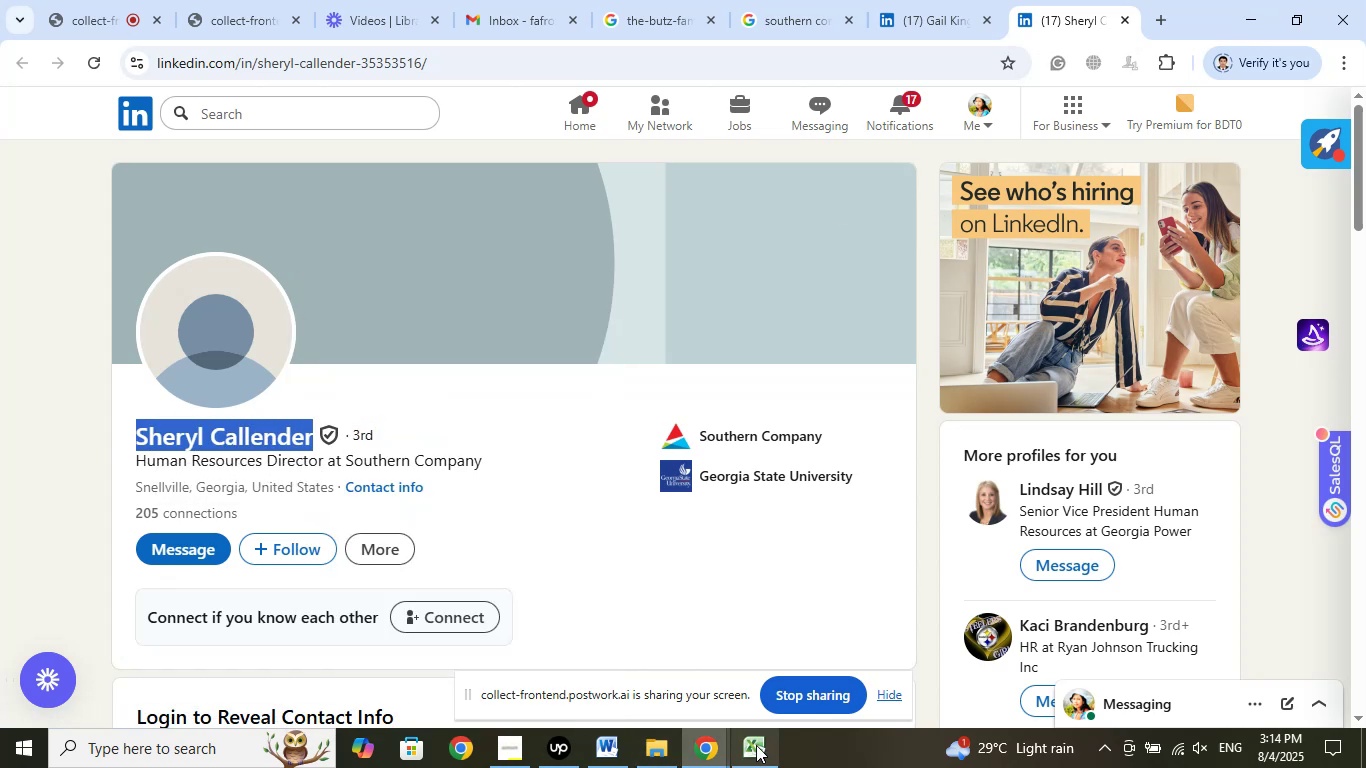 
left_click([758, 745])
 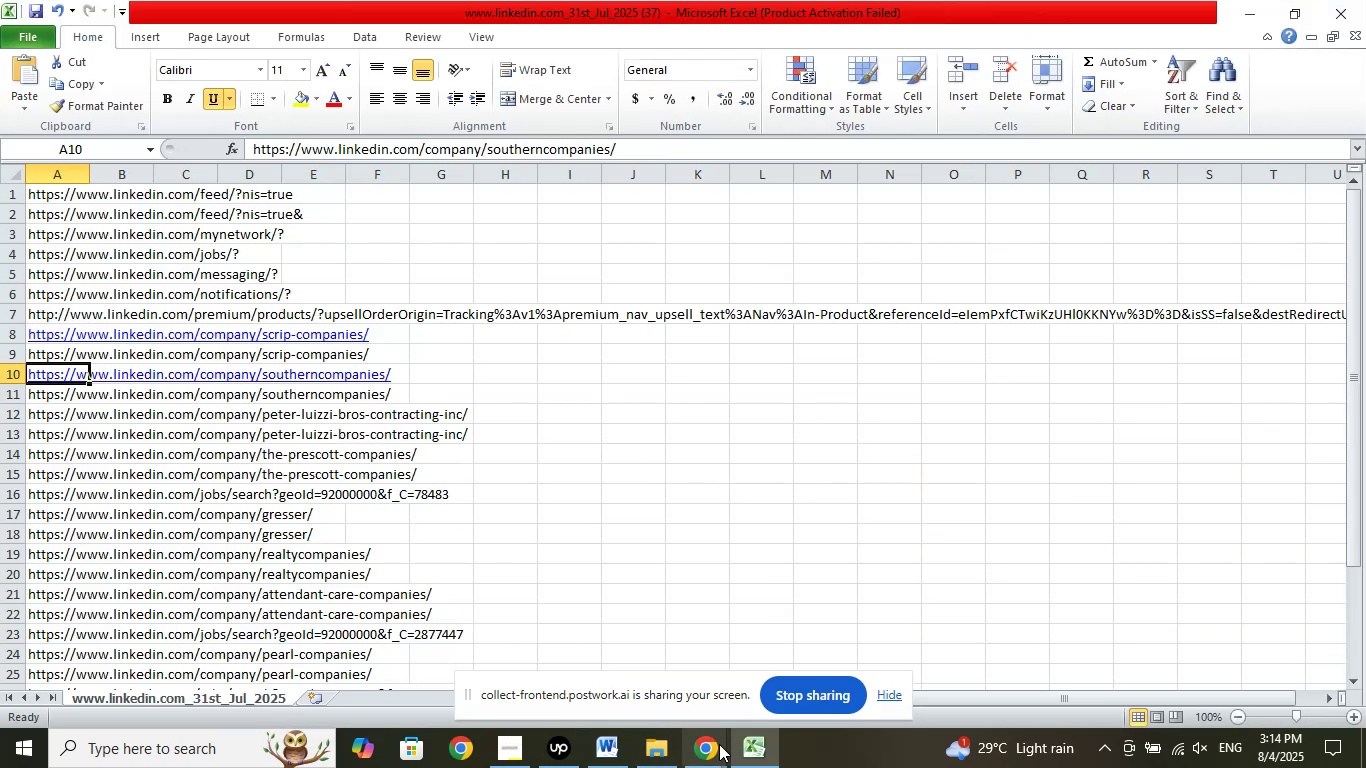 
left_click([763, 746])
 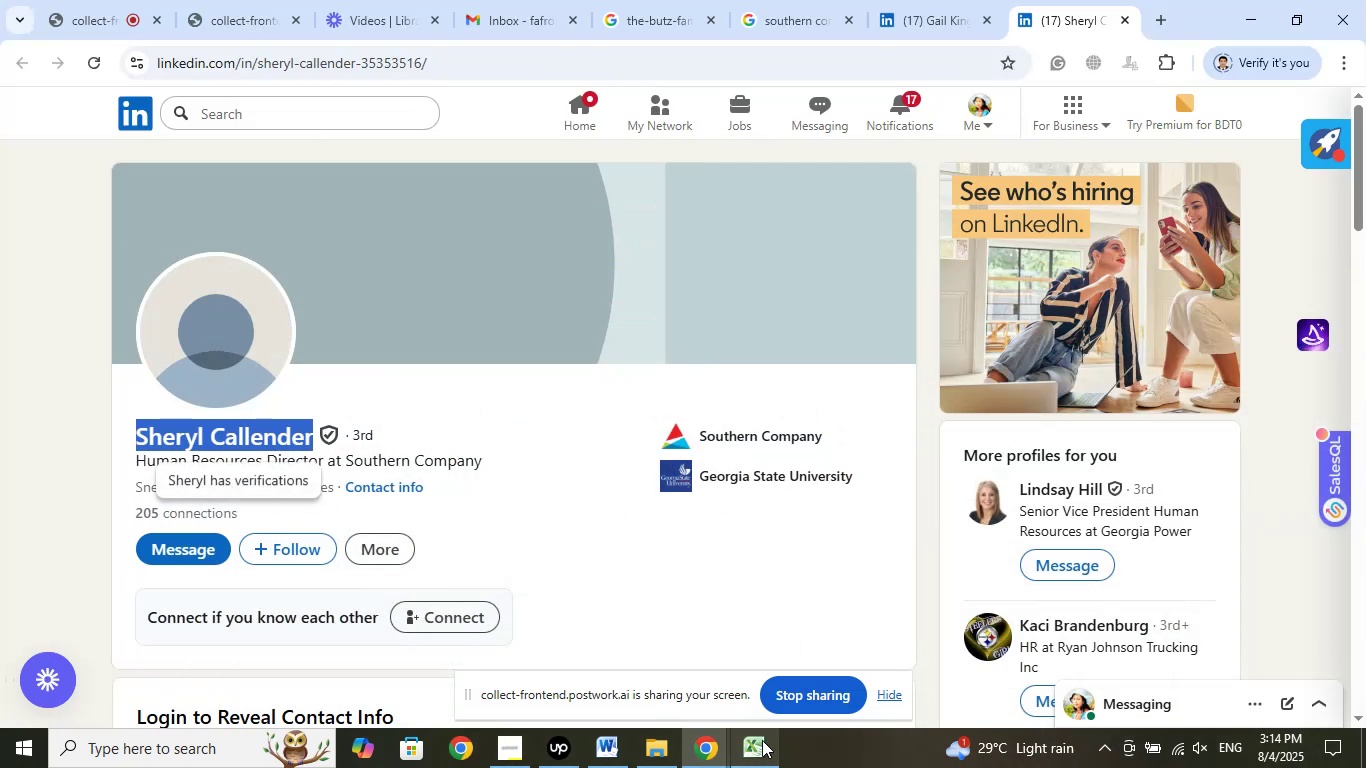 
left_click([762, 740])
 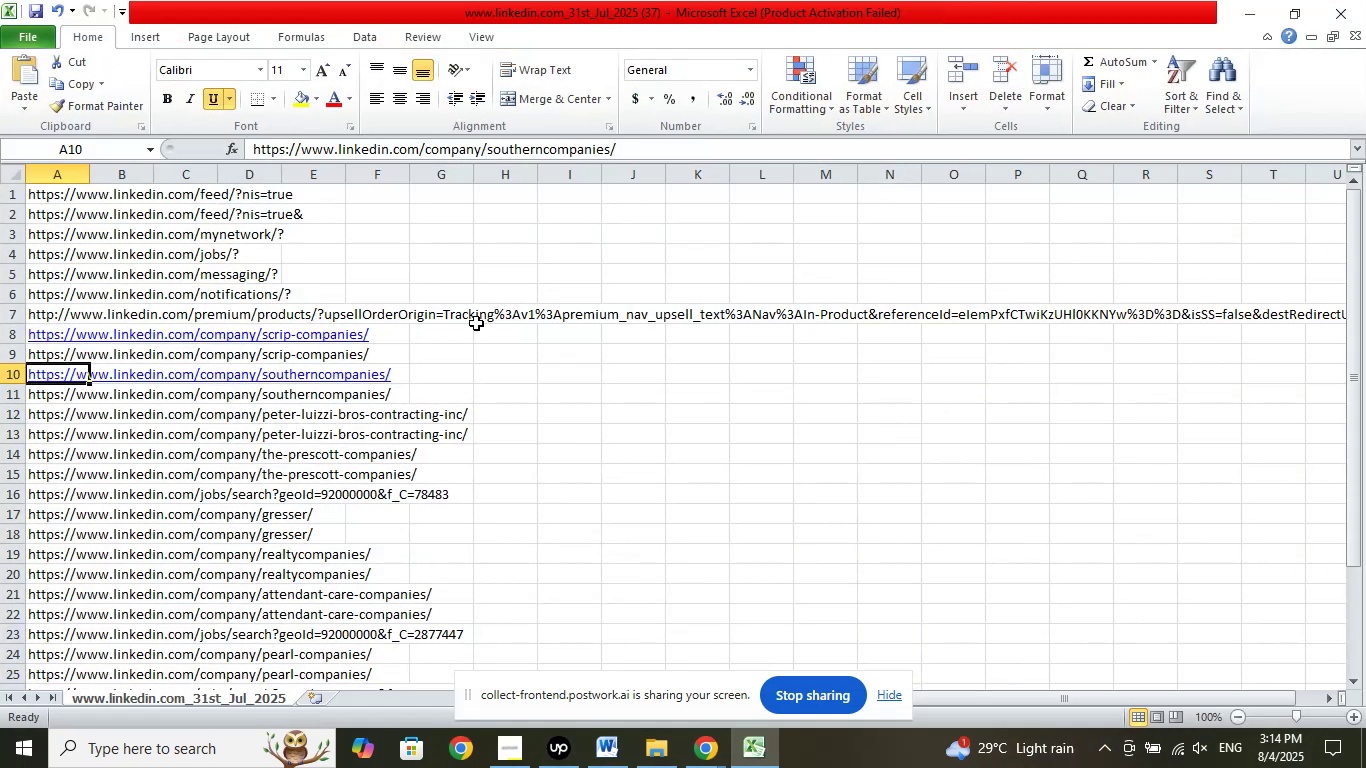 
left_click([483, 360])
 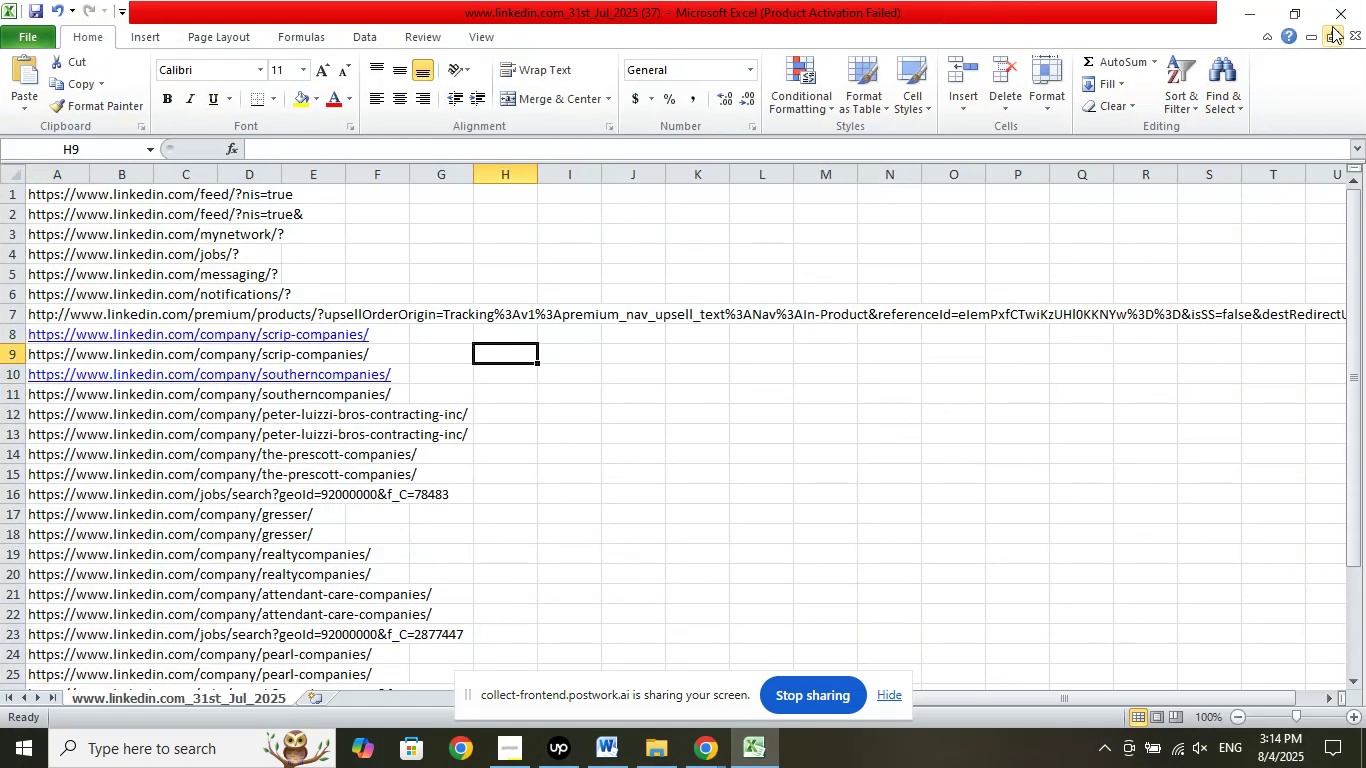 
left_click([1333, 12])
 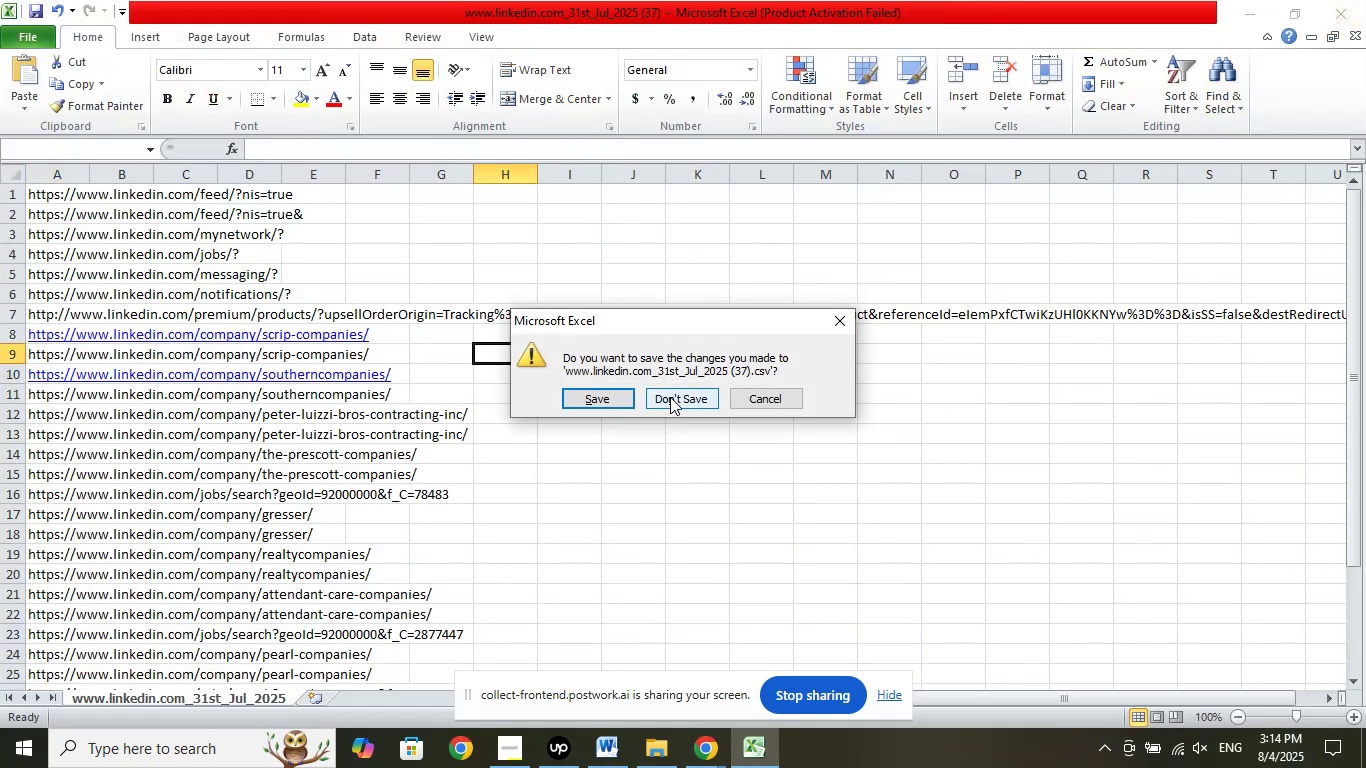 
left_click([670, 397])
 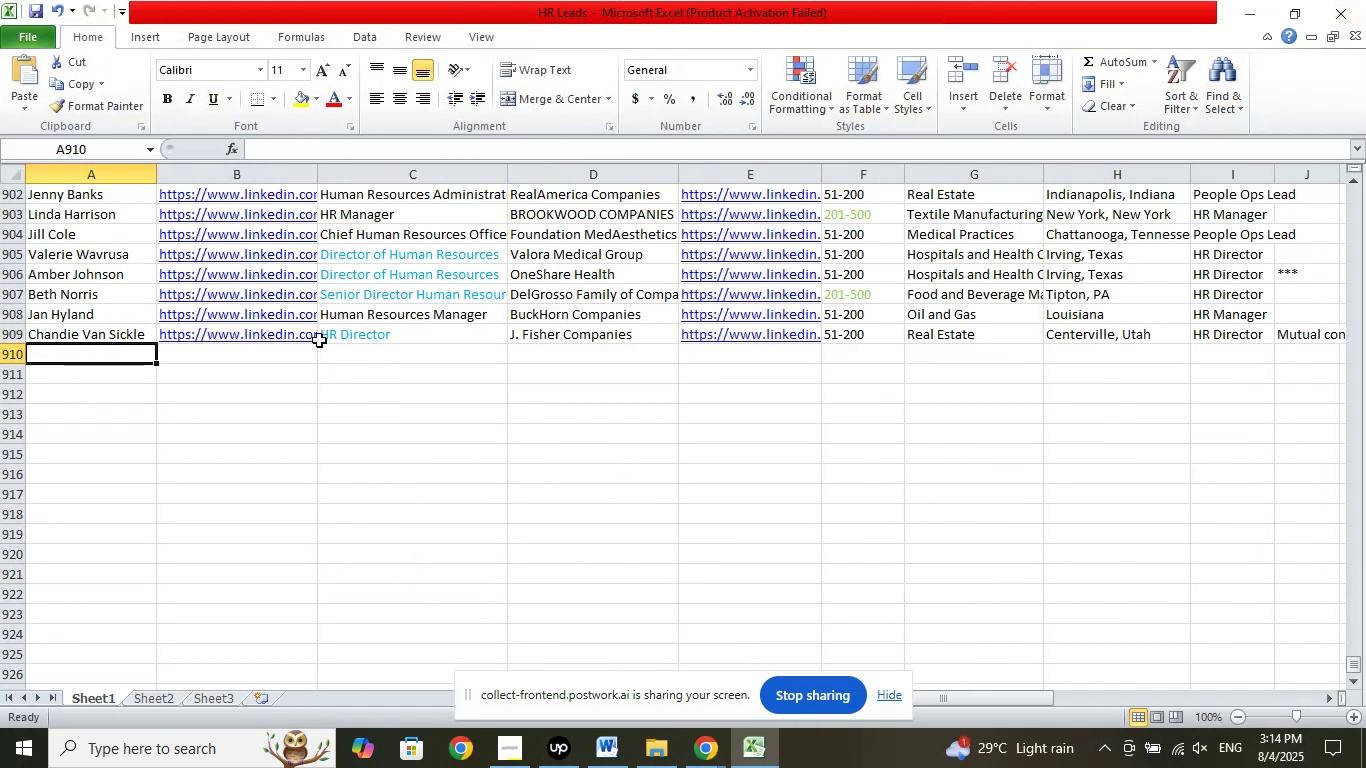 
left_click([322, 150])
 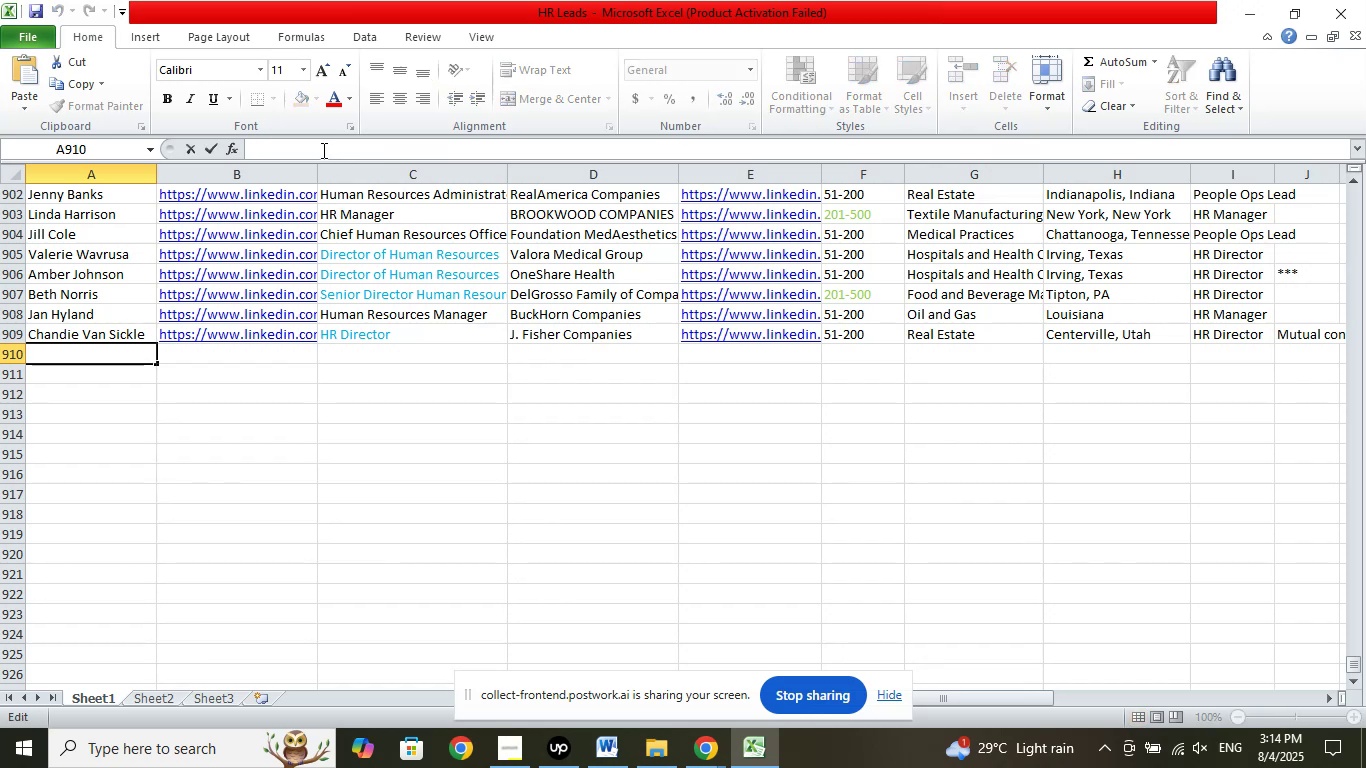 
right_click([322, 150])
 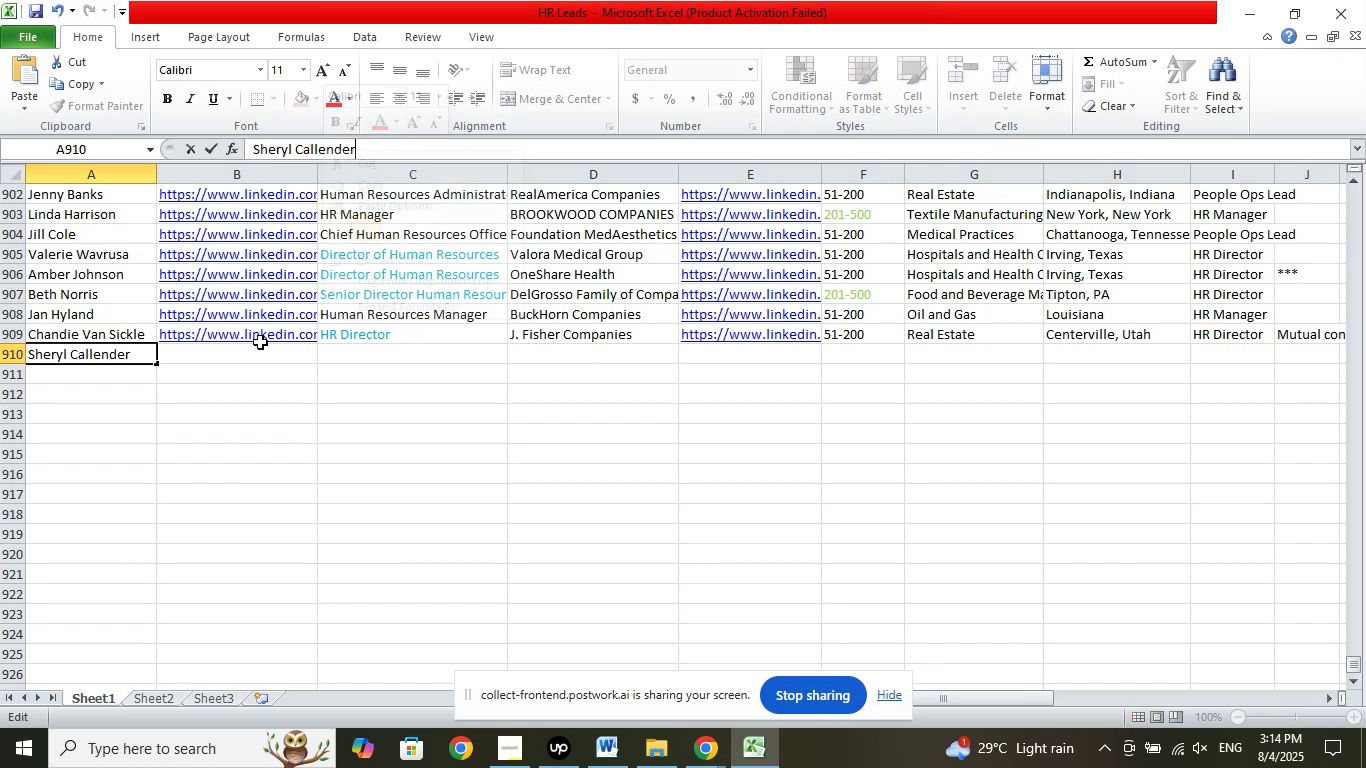 
left_click([254, 352])
 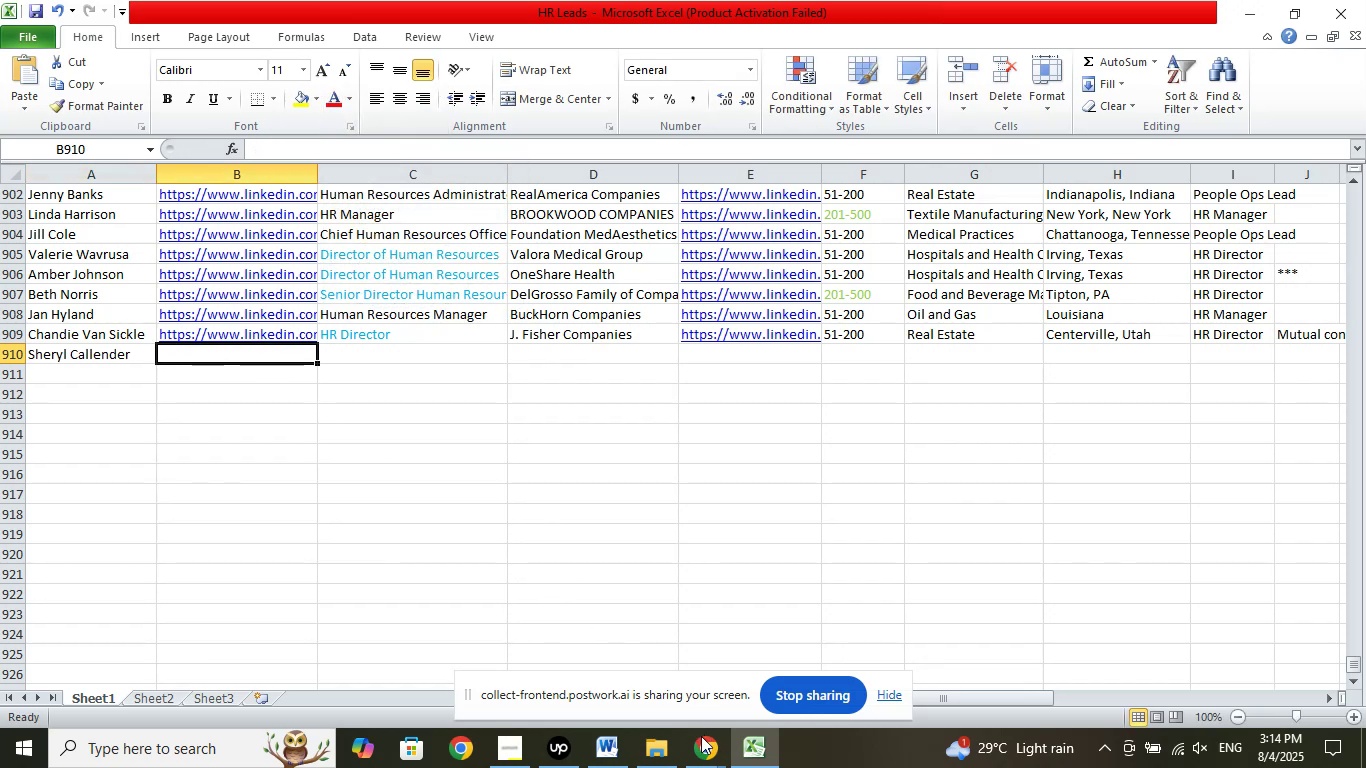 
left_click([701, 743])
 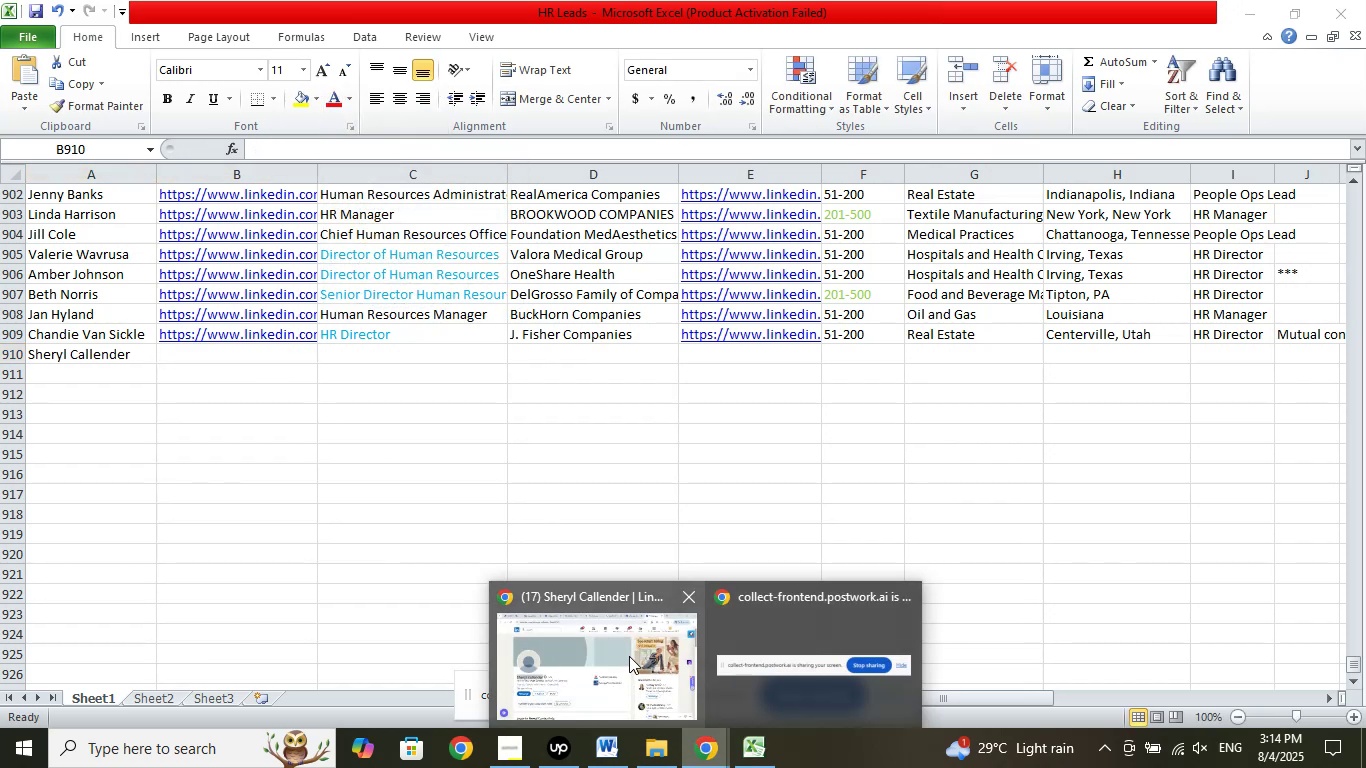 
left_click([629, 655])
 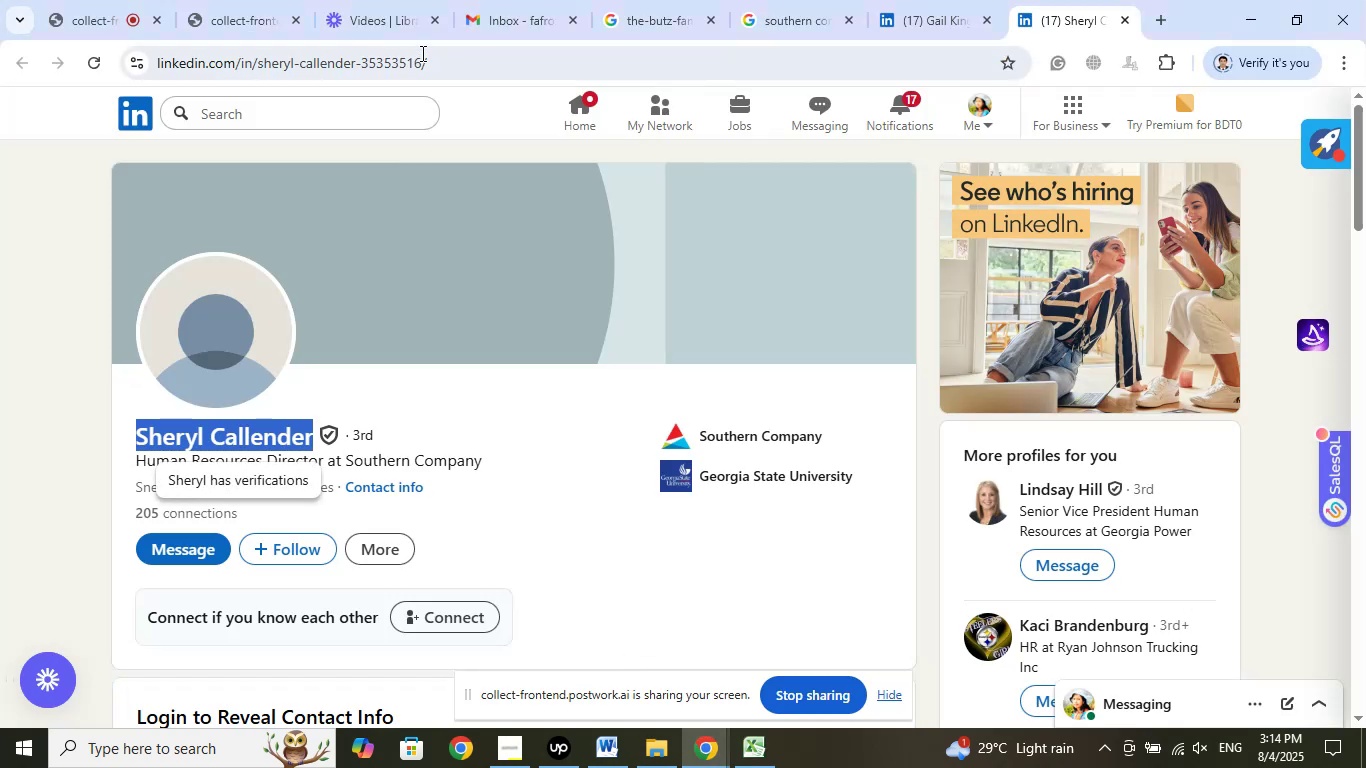 
left_click([421, 53])
 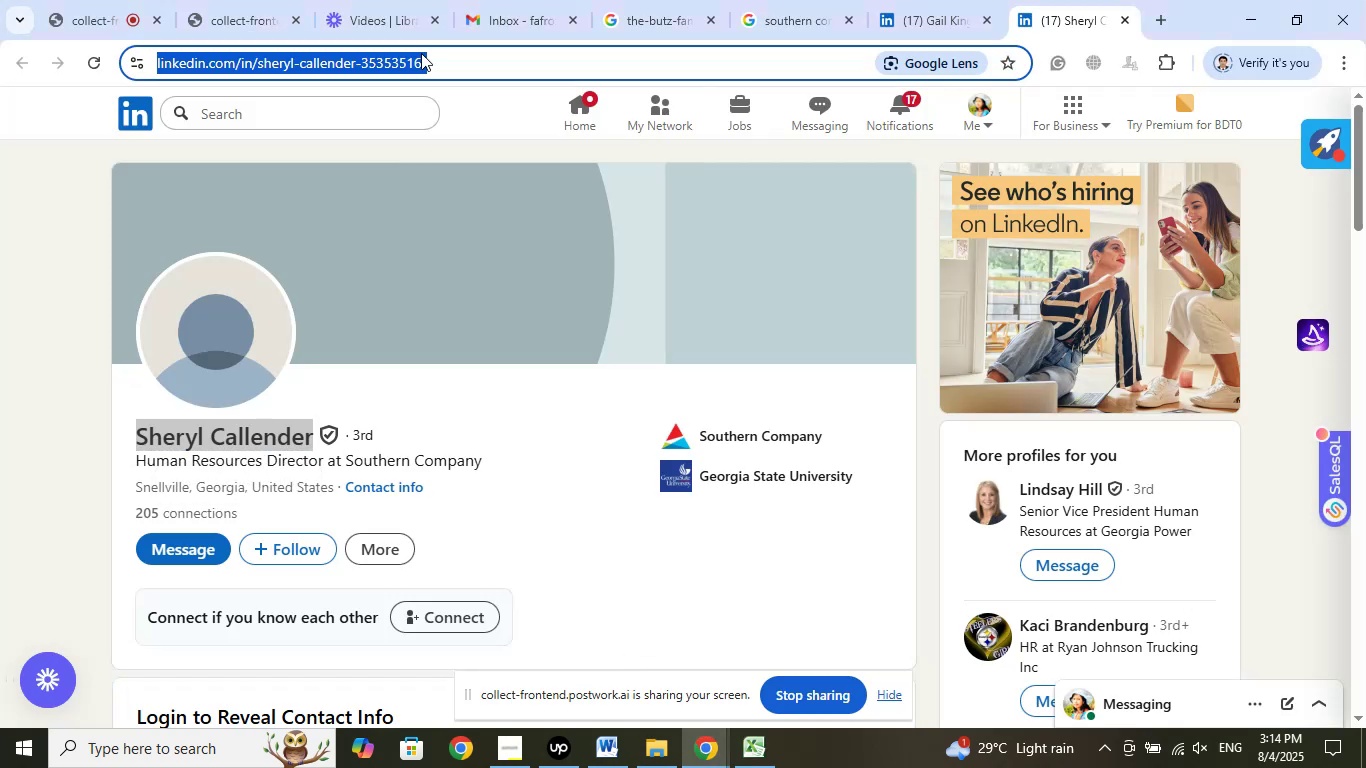 
right_click([421, 53])
 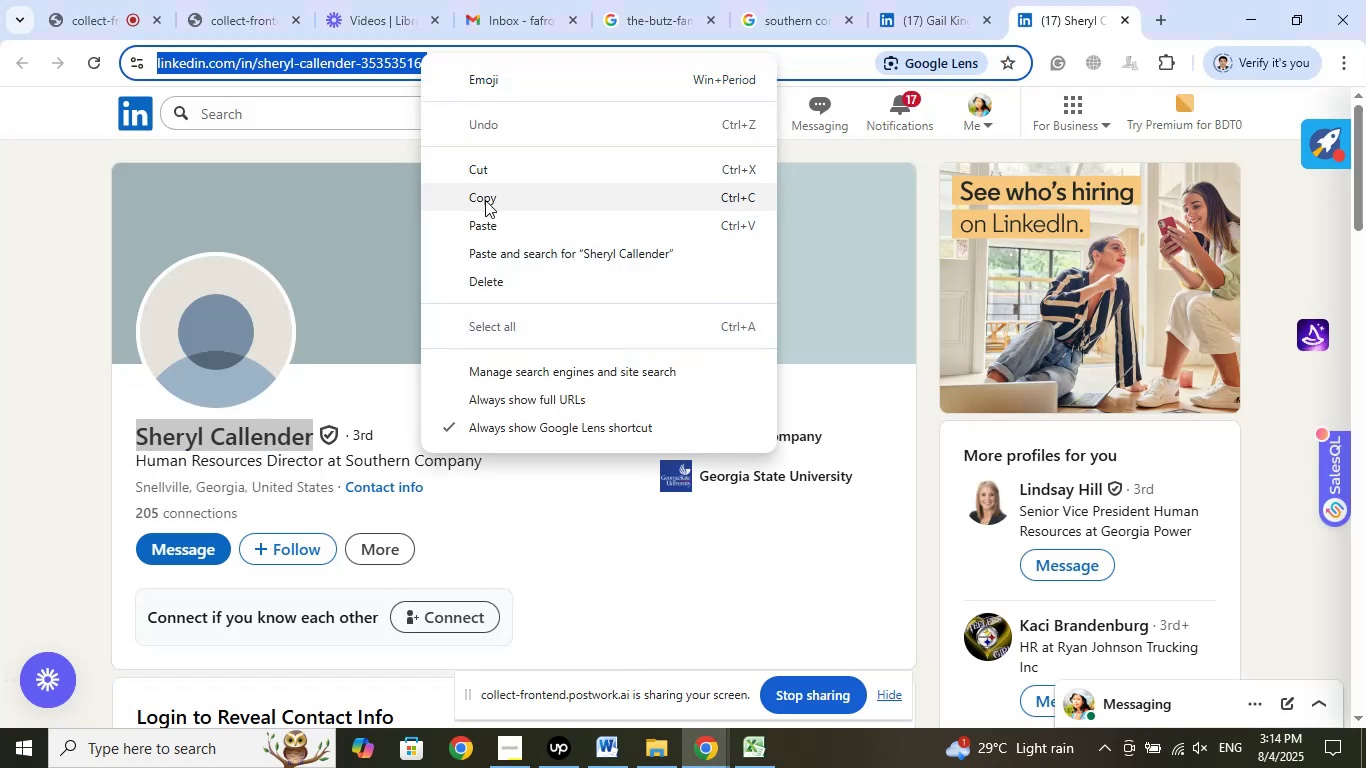 
left_click([485, 200])
 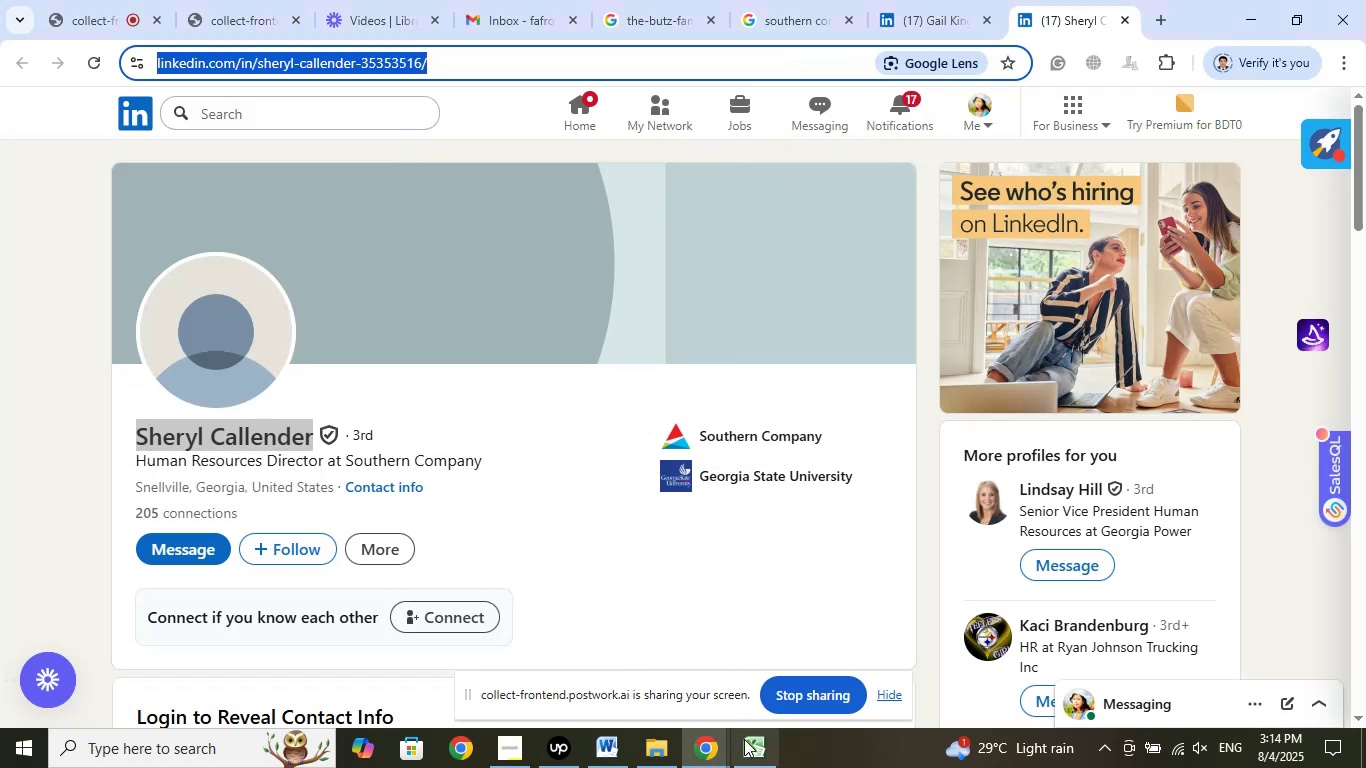 
left_click([744, 743])
 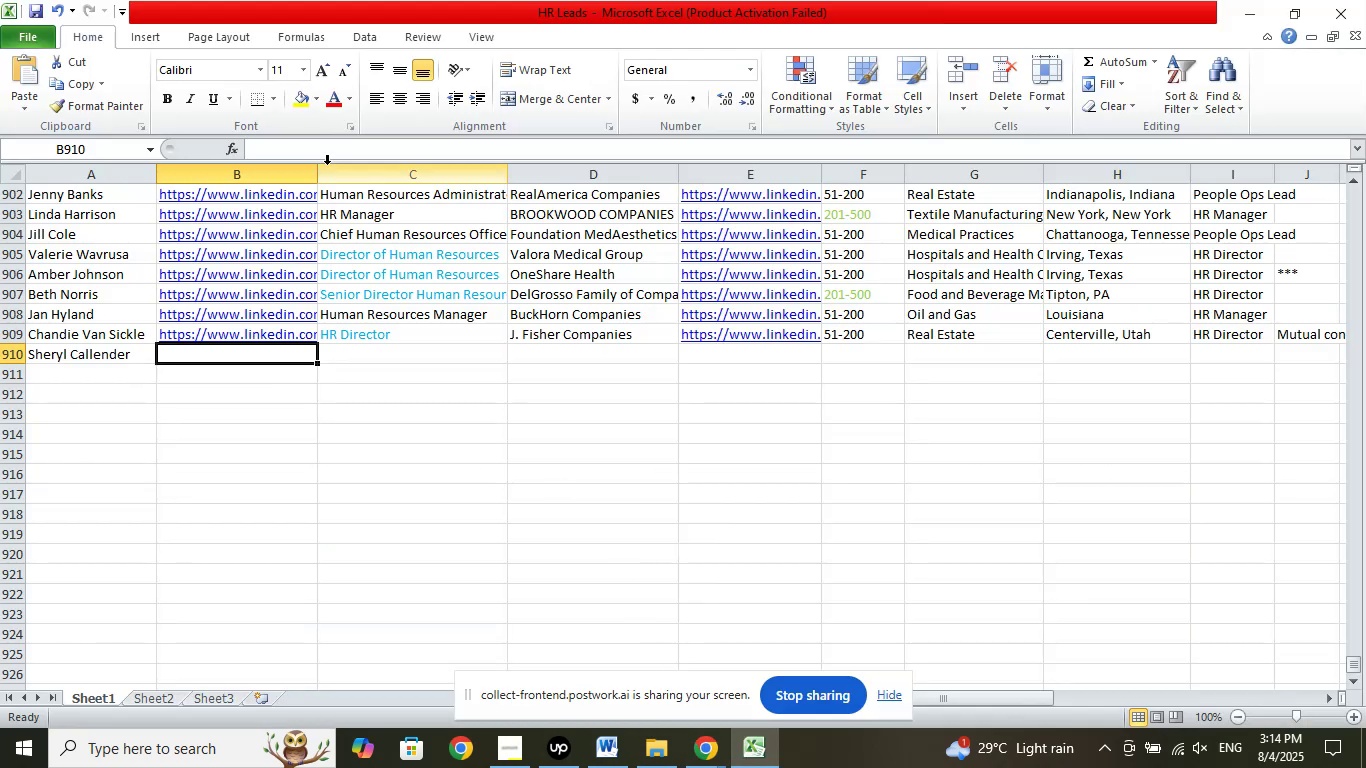 
left_click([308, 150])
 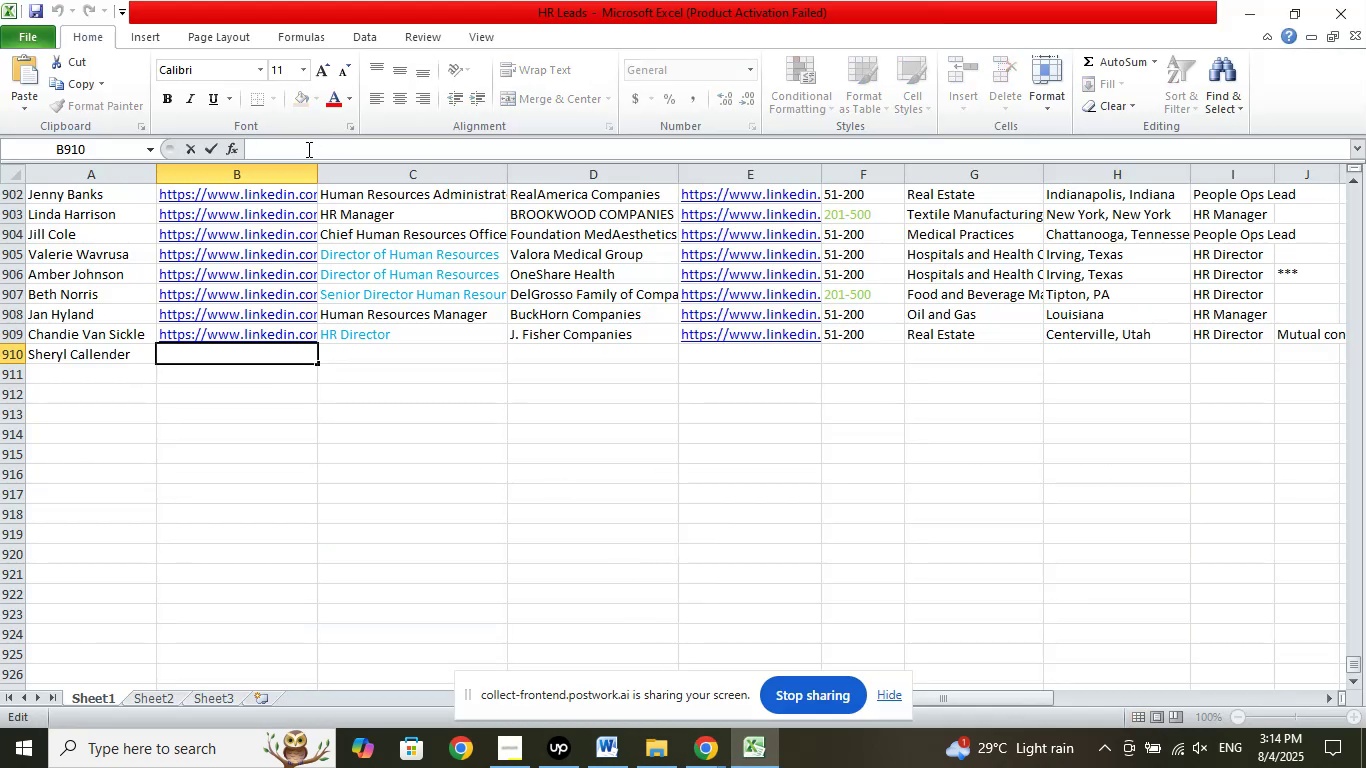 
right_click([307, 149])
 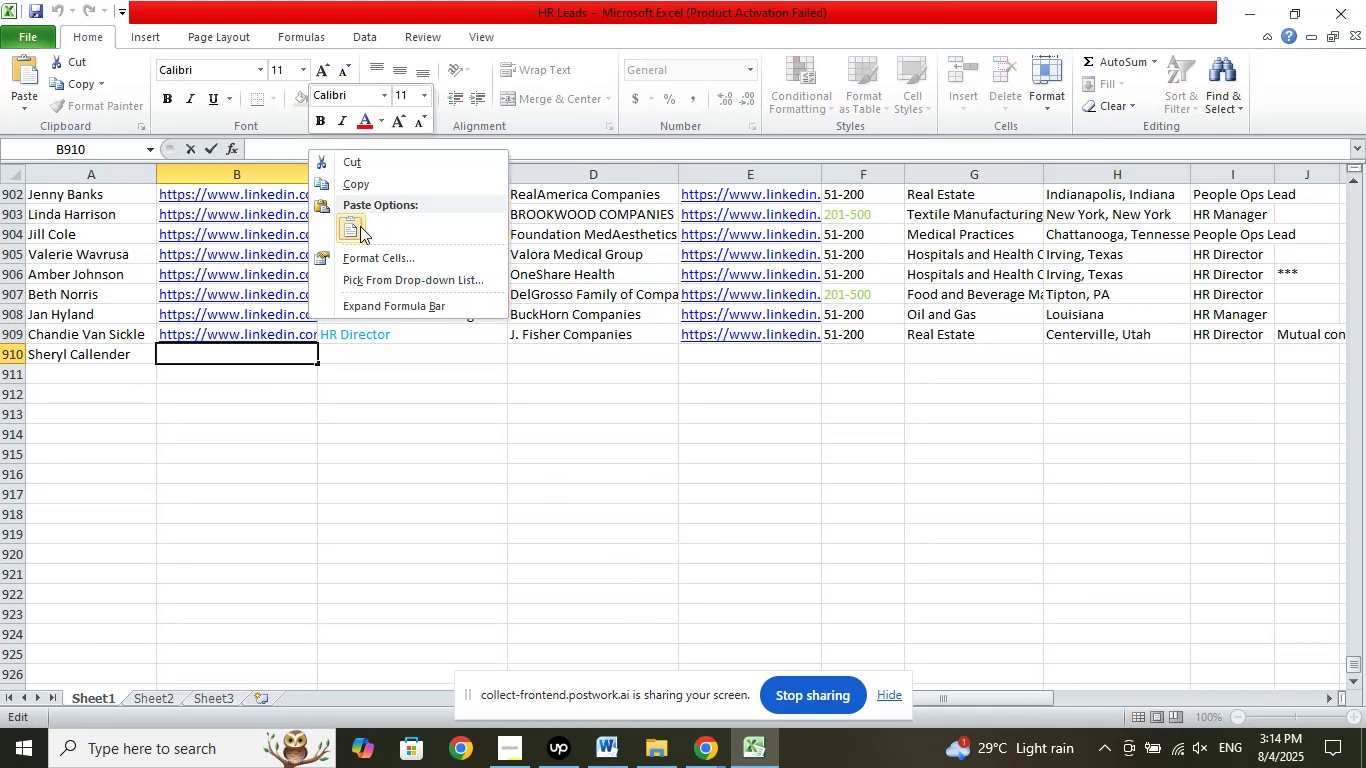 
left_click([360, 226])
 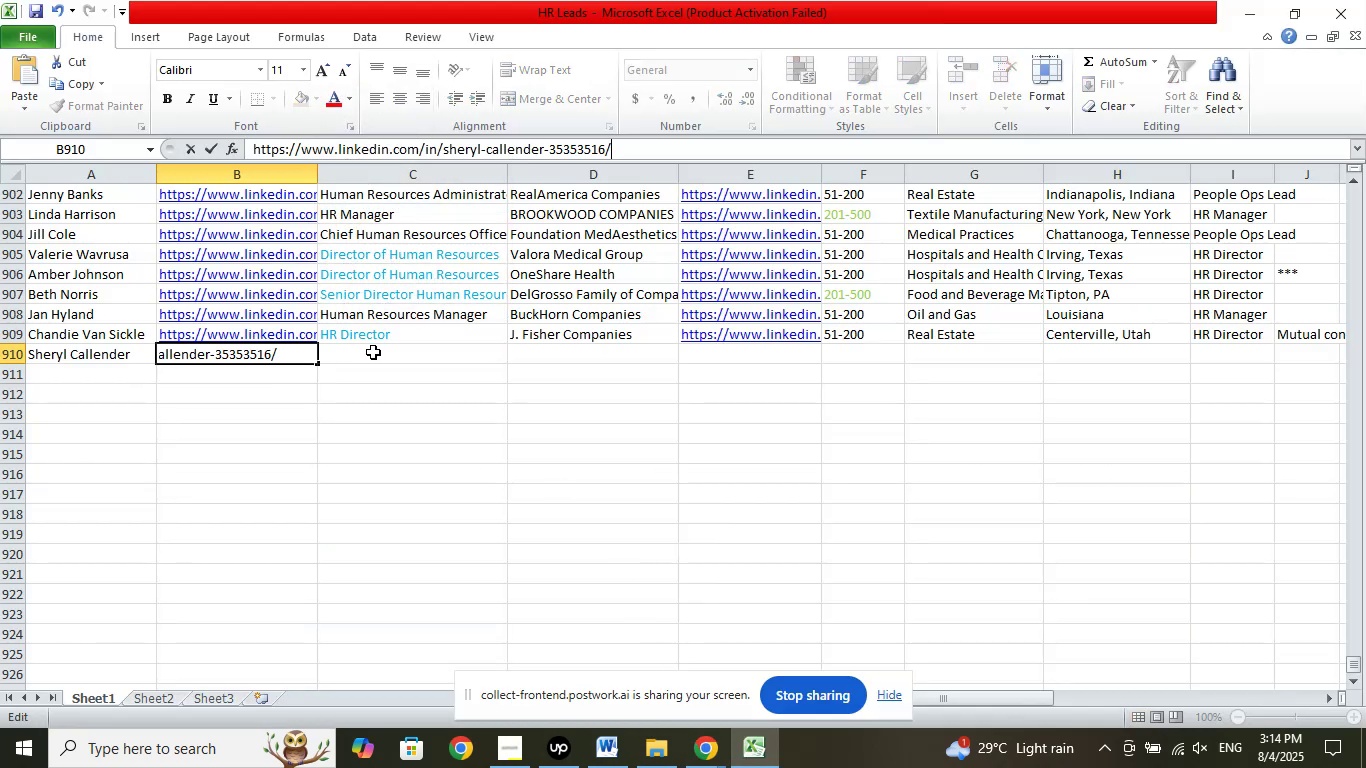 
left_click([373, 352])
 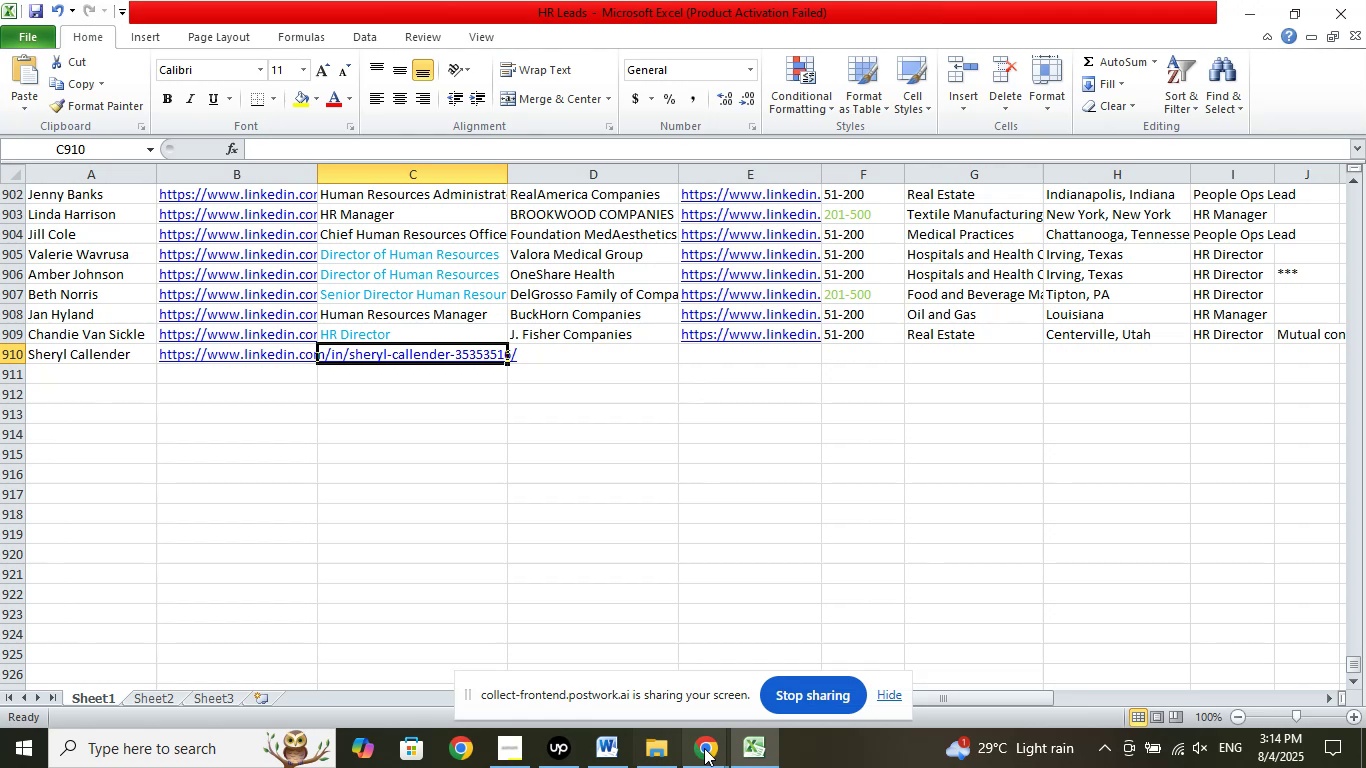 
left_click([706, 748])
 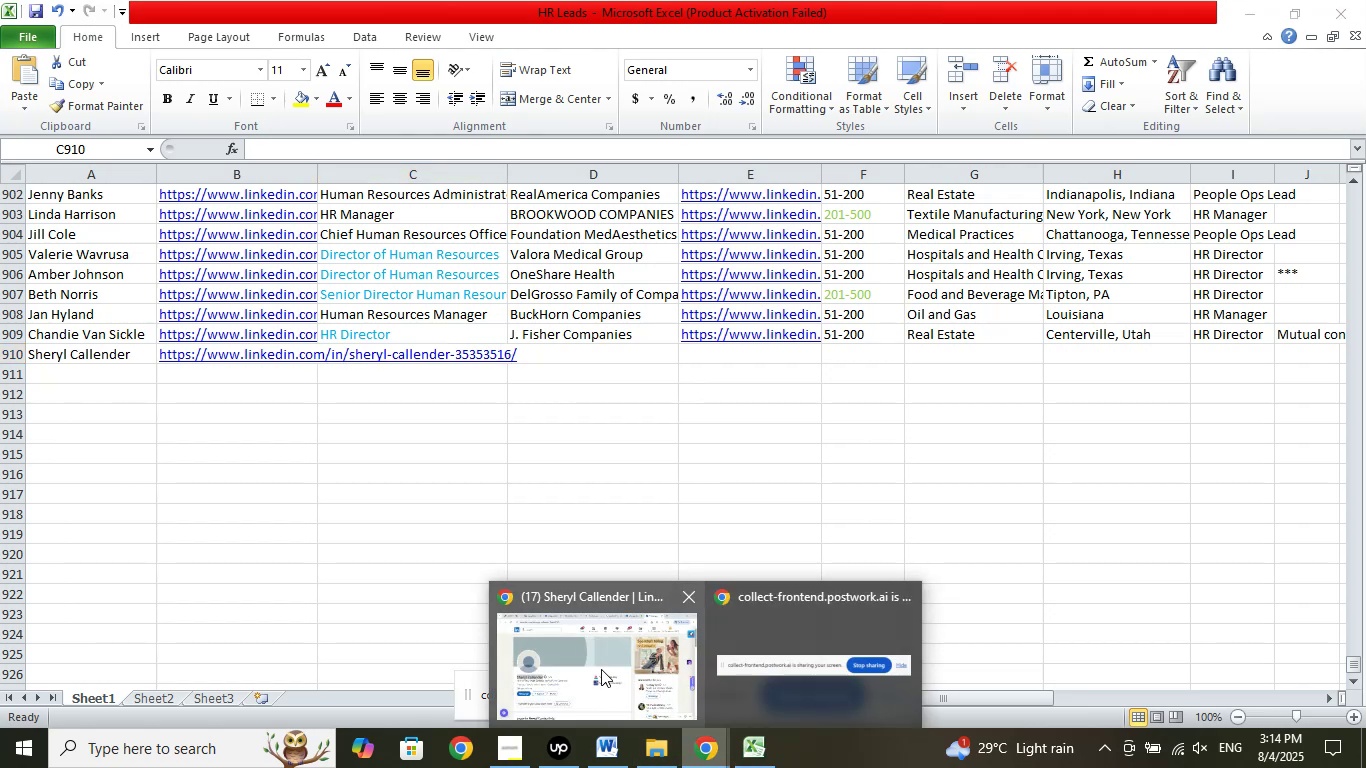 
left_click([601, 669])
 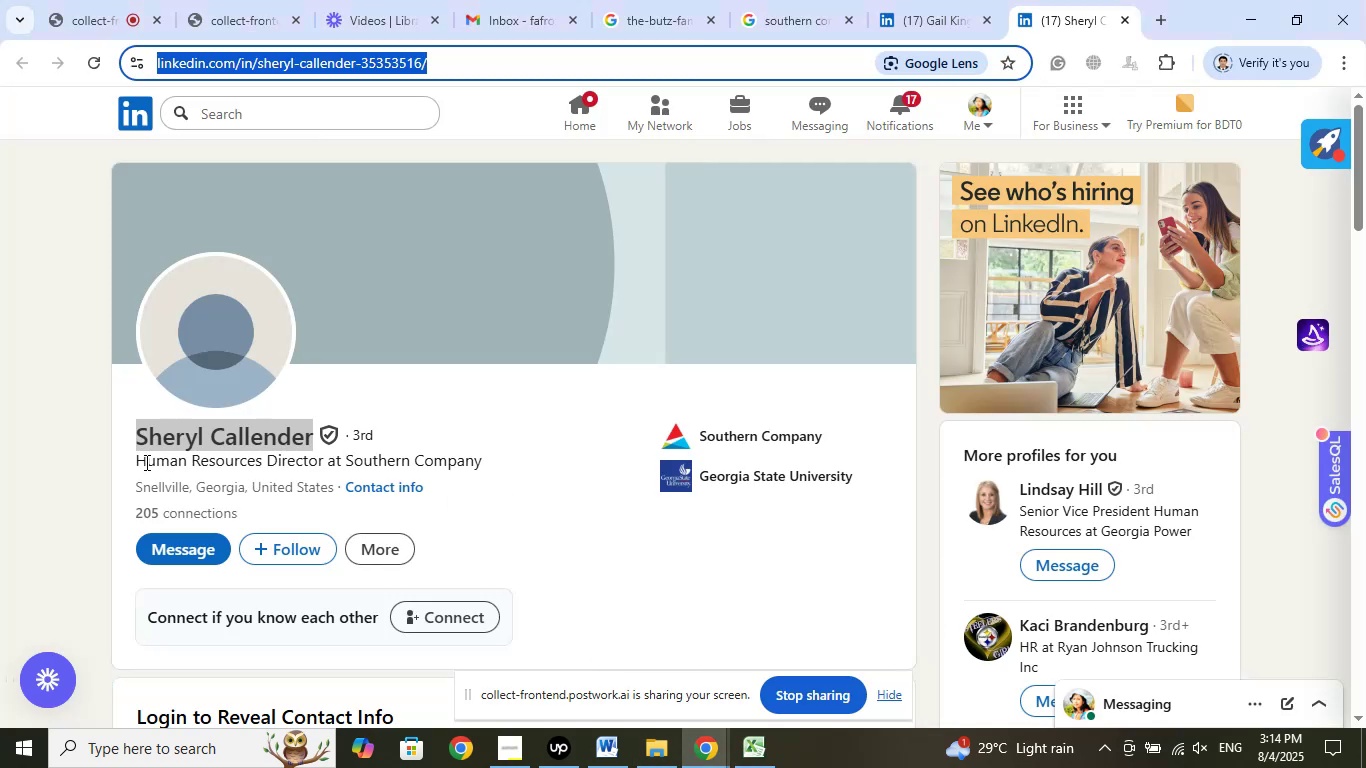 
left_click_drag(start_coordinate=[127, 461], to_coordinate=[325, 459])
 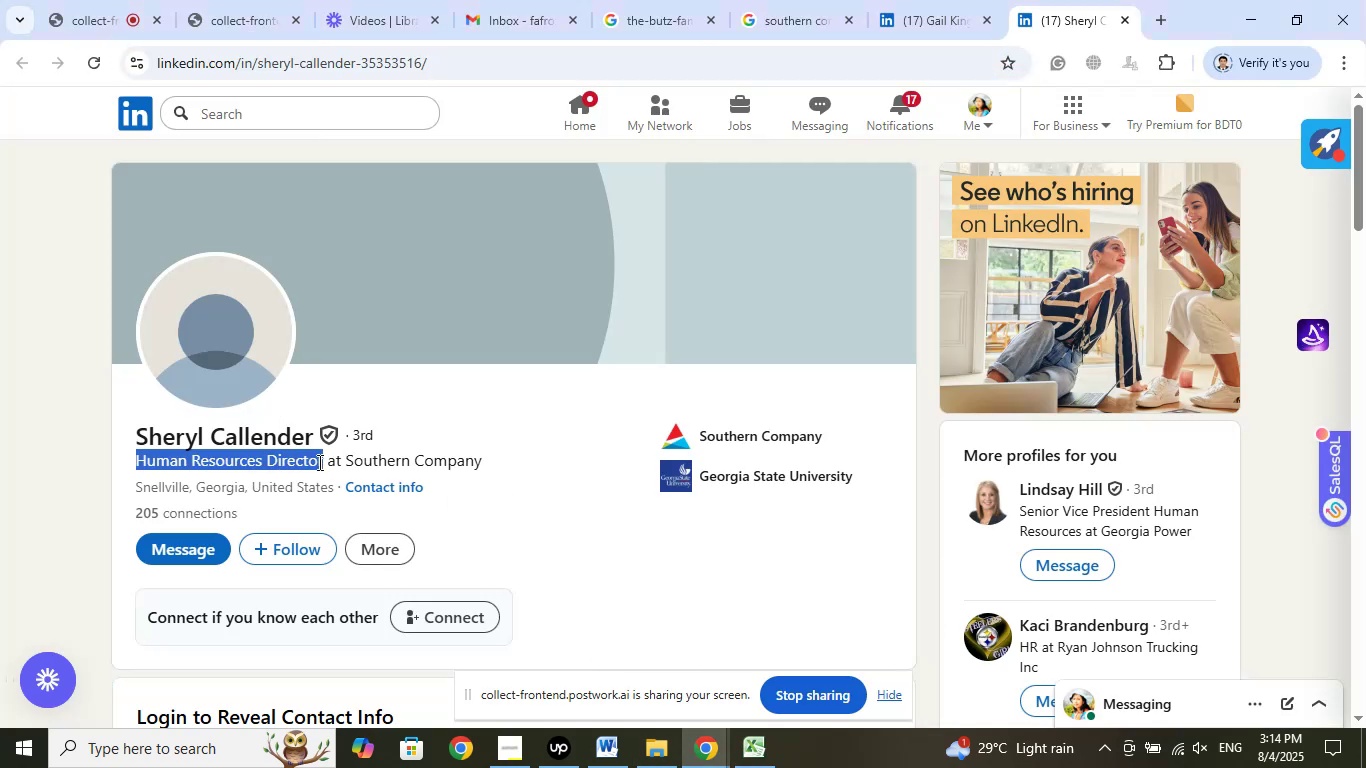 
right_click([318, 462])
 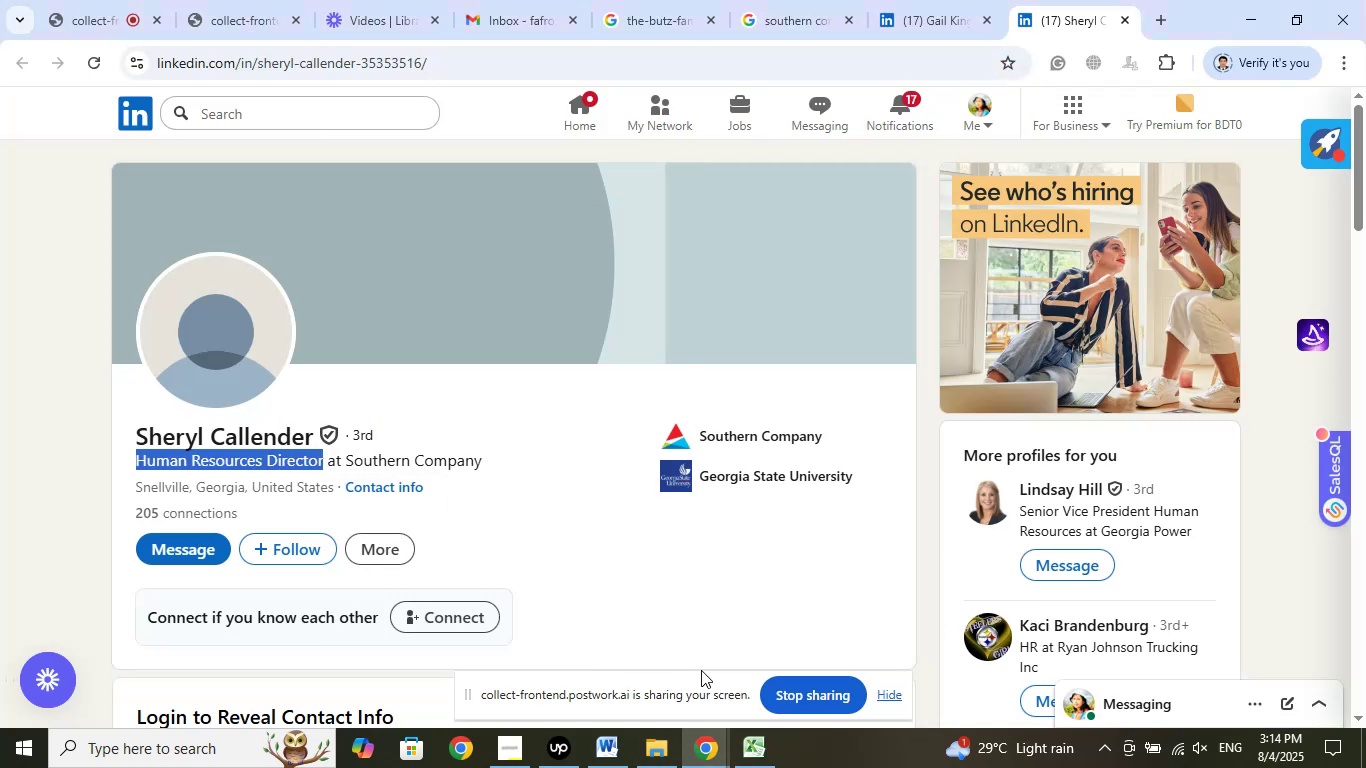 
left_click([752, 753])
 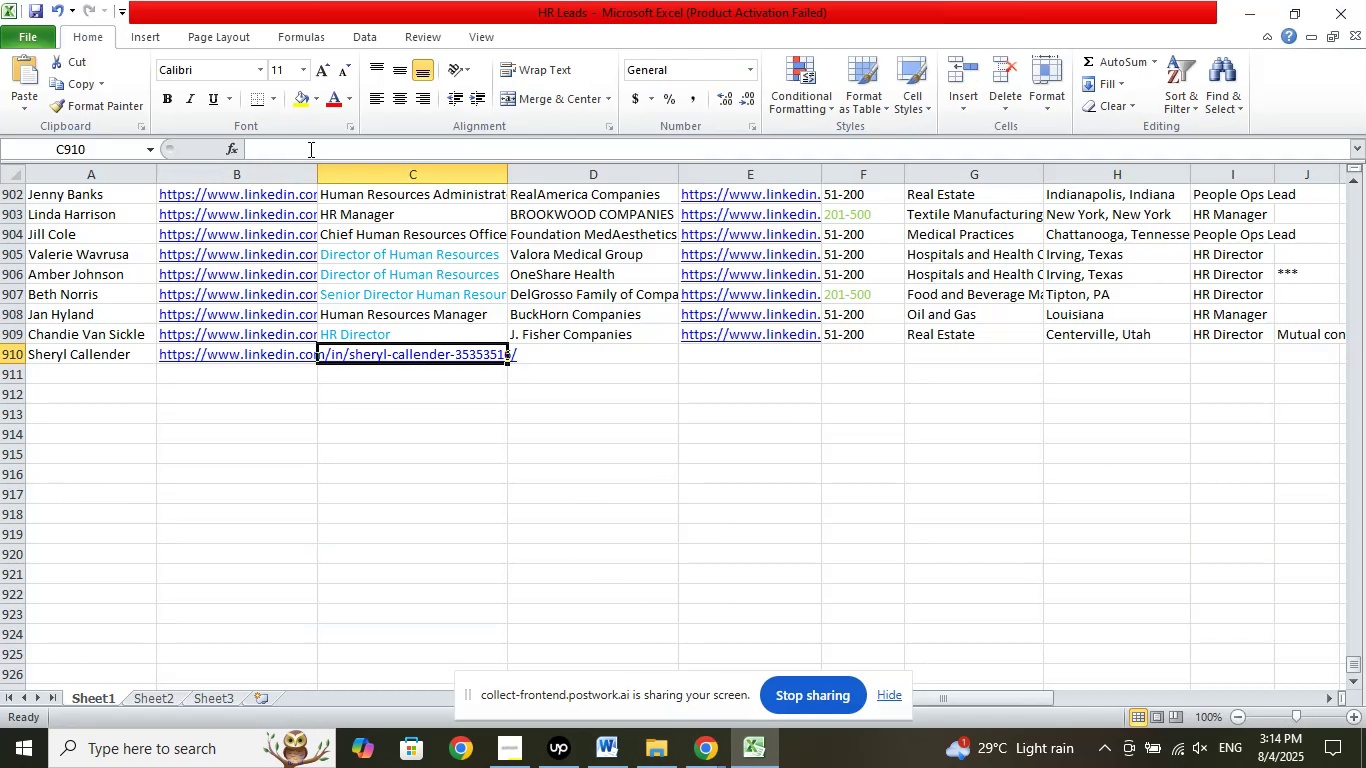 
left_click([314, 144])
 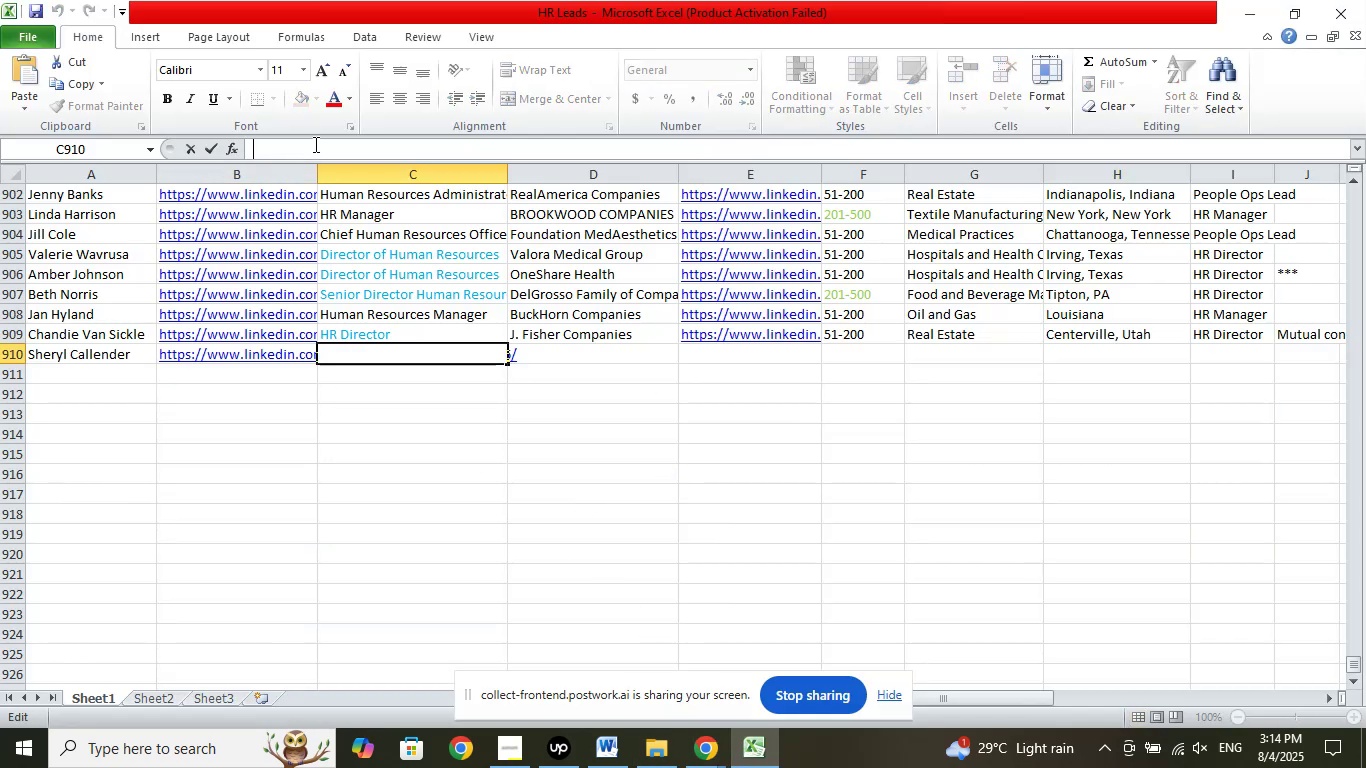 
right_click([314, 144])
 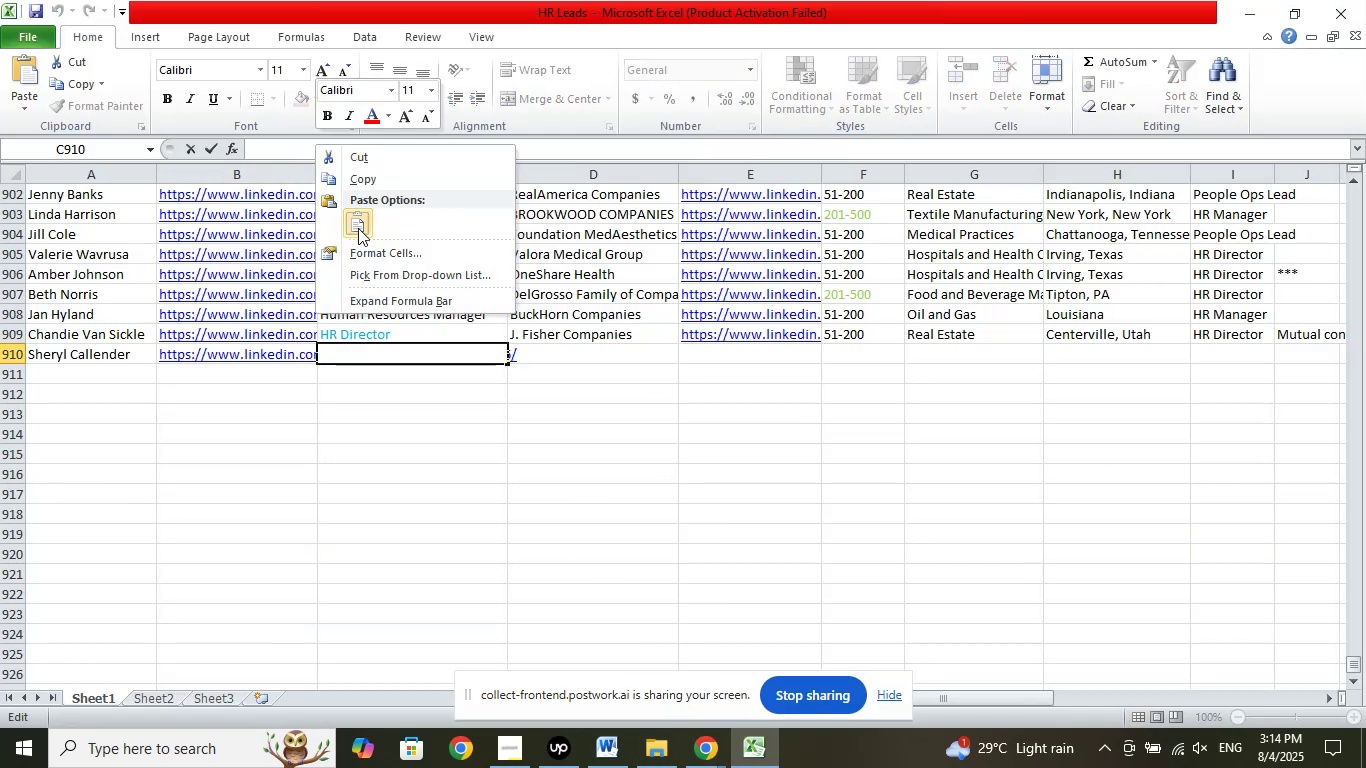 
left_click([358, 228])
 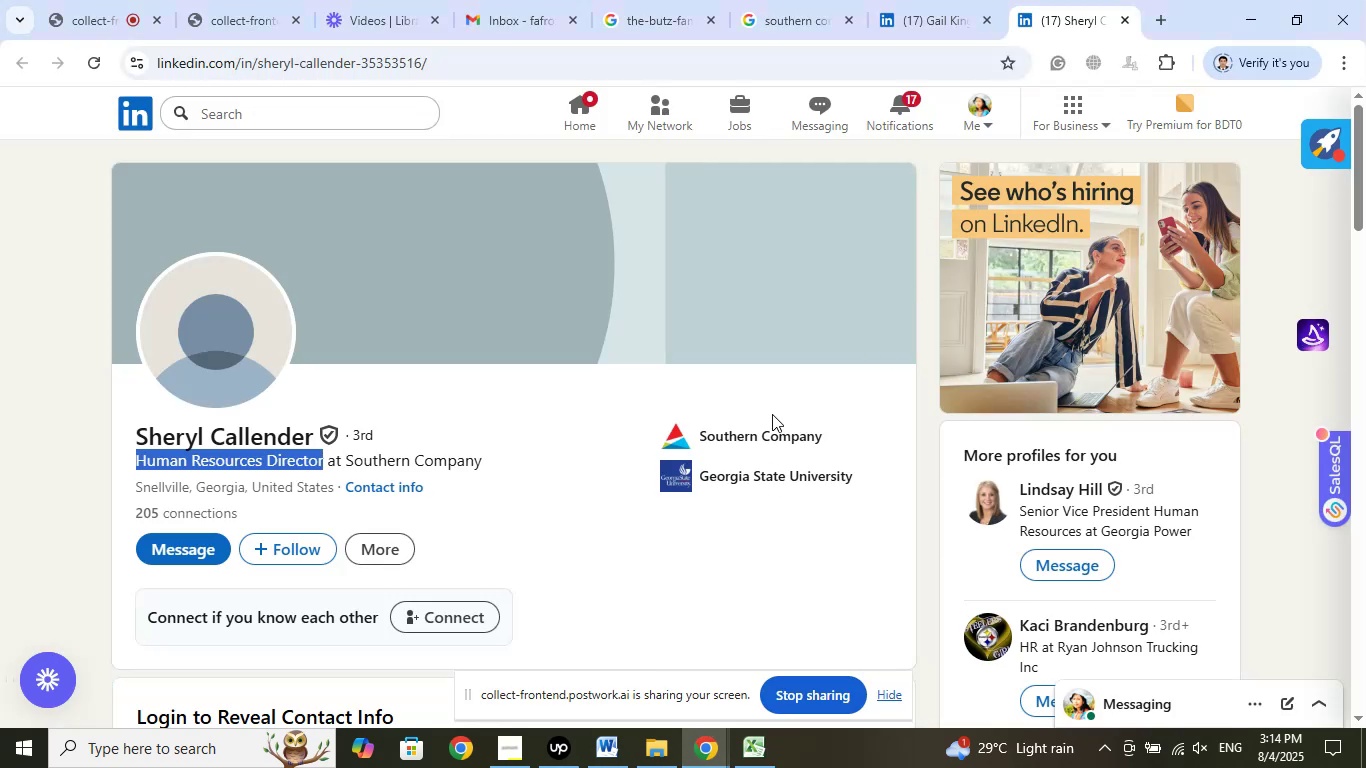 
wait(5.76)
 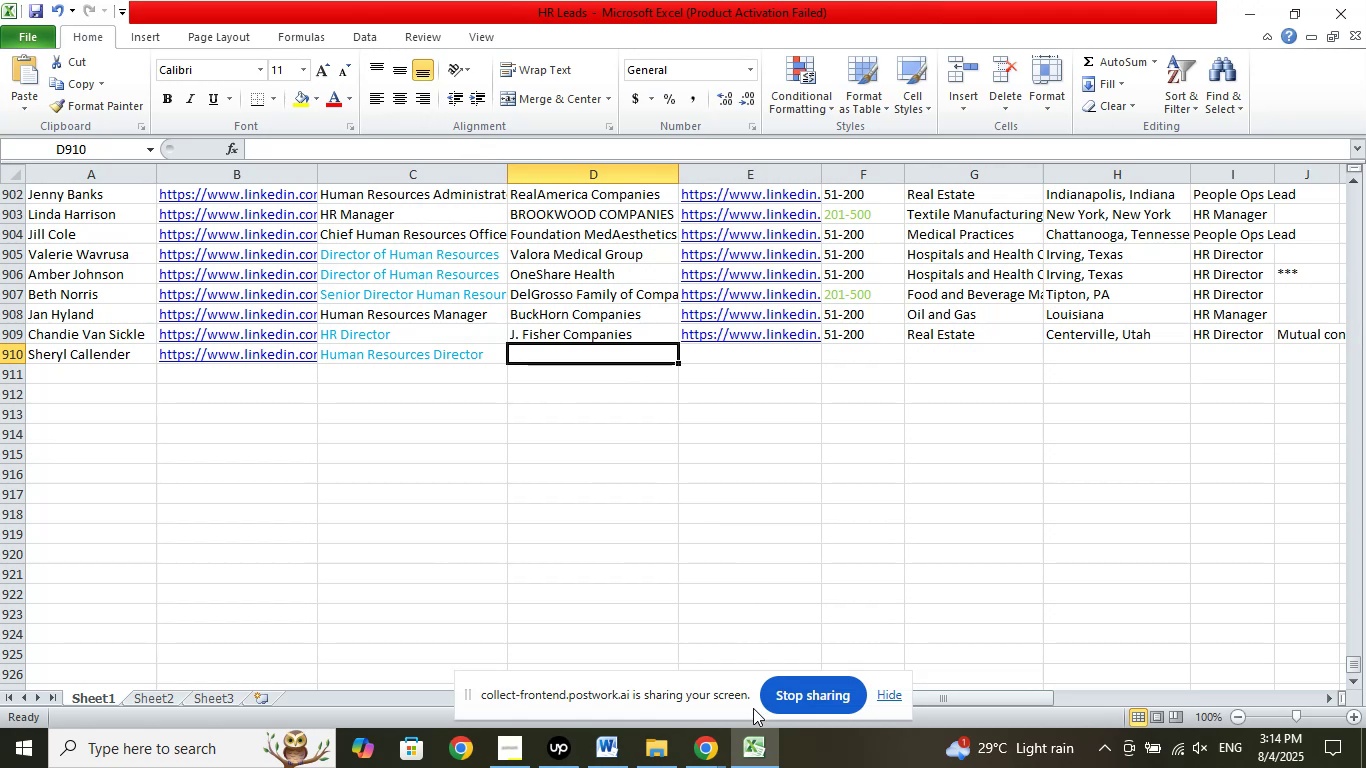 
left_click([767, 432])
 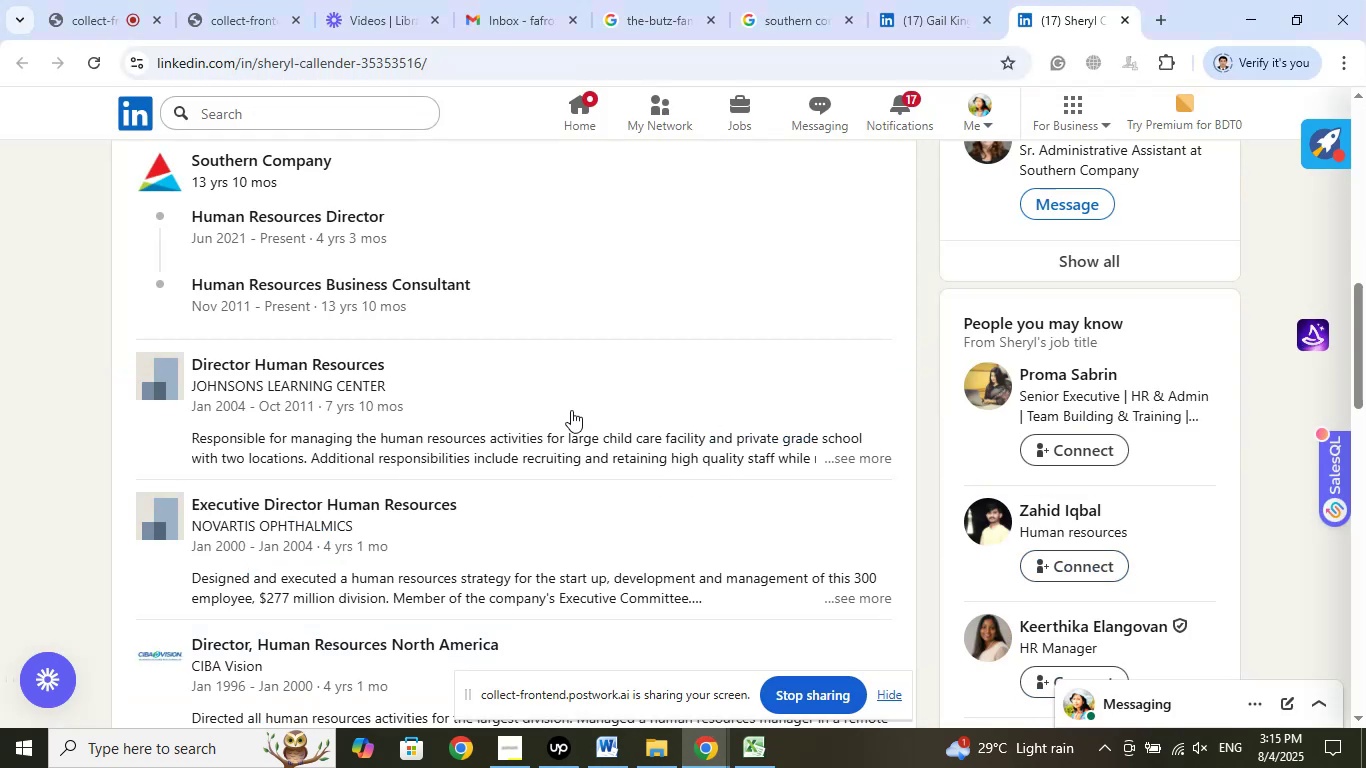 
scroll: coordinate [560, 405], scroll_direction: up, amount: 2.0
 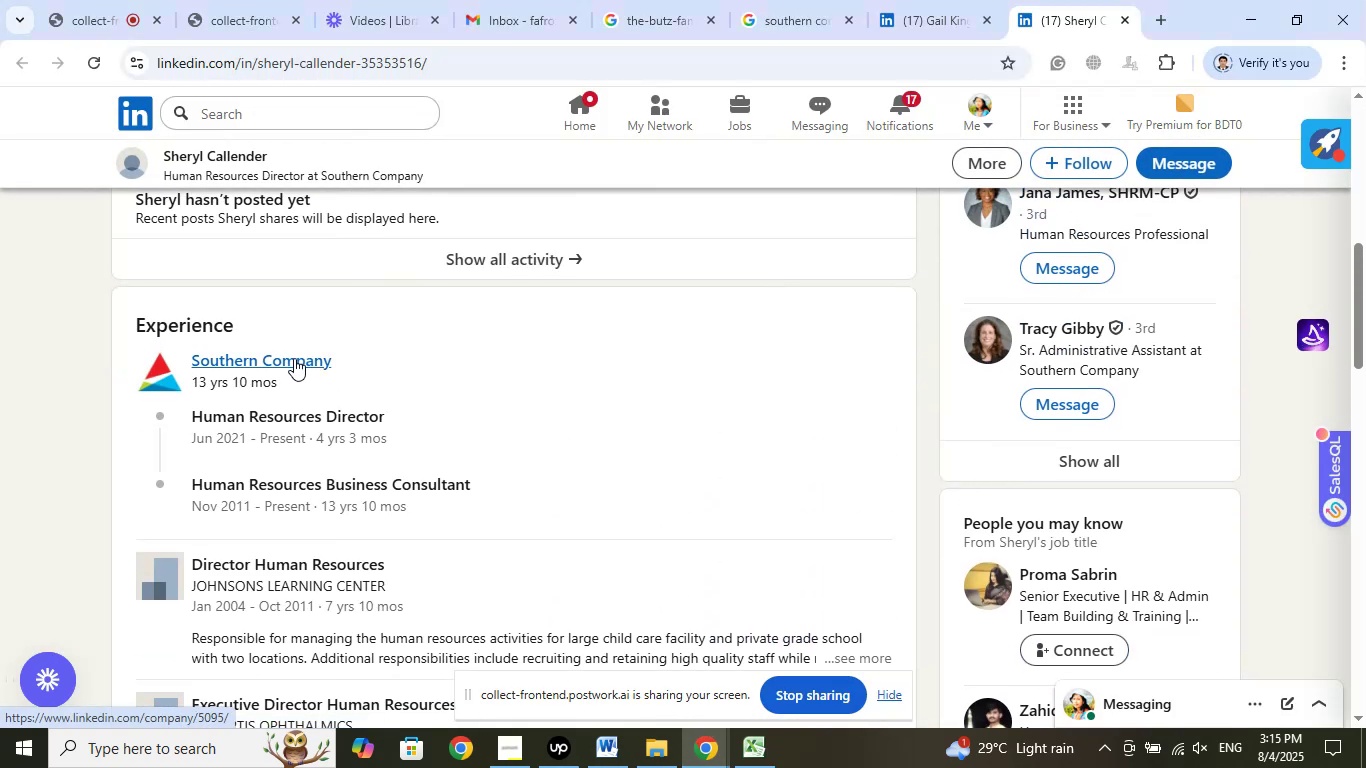 
right_click([297, 359])
 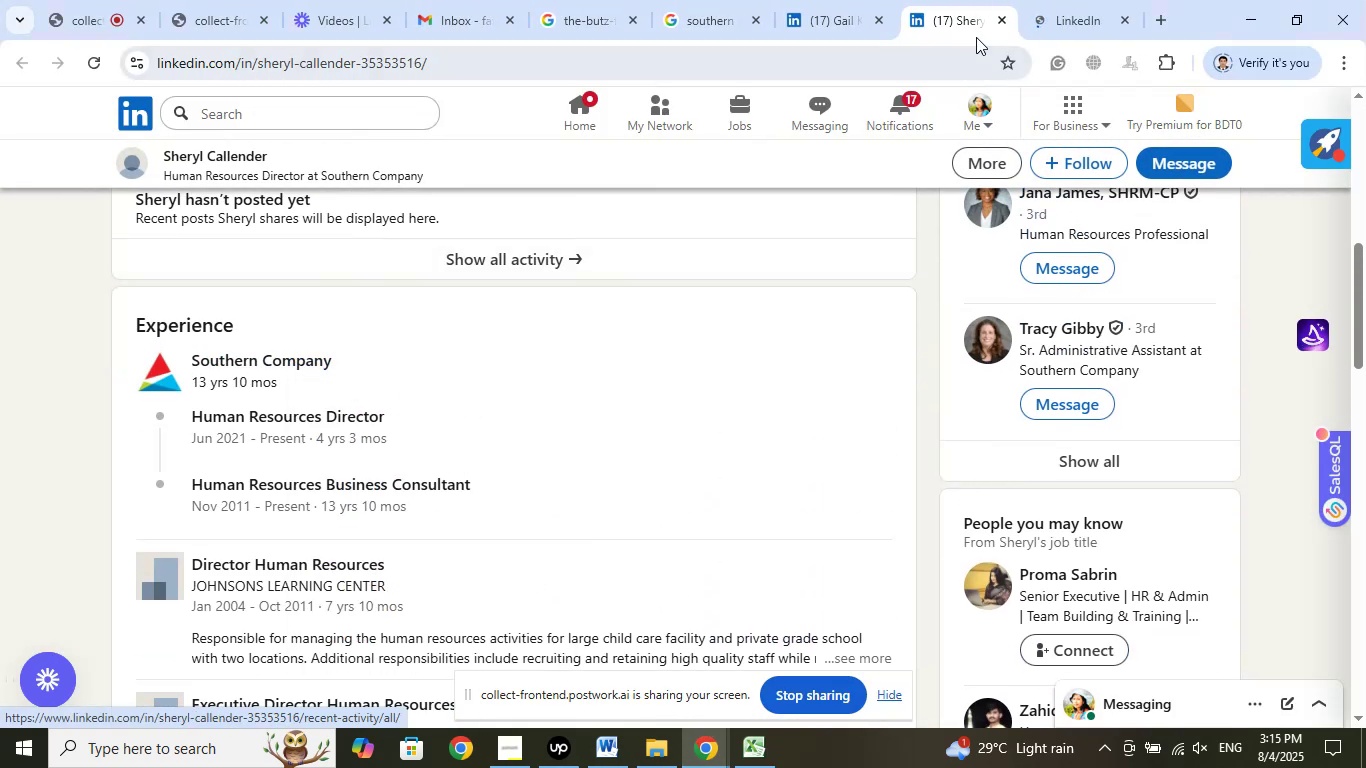 
left_click([998, 20])
 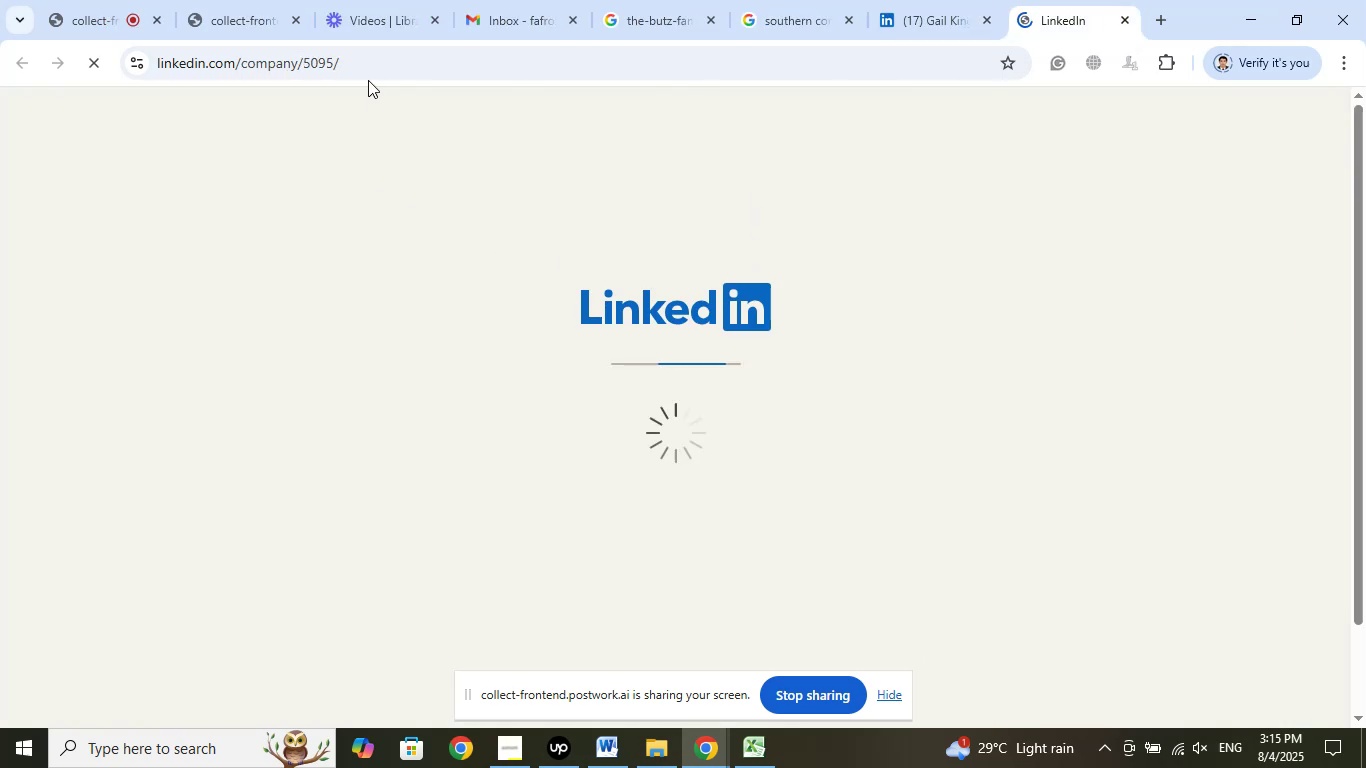 
right_click([310, 65])
 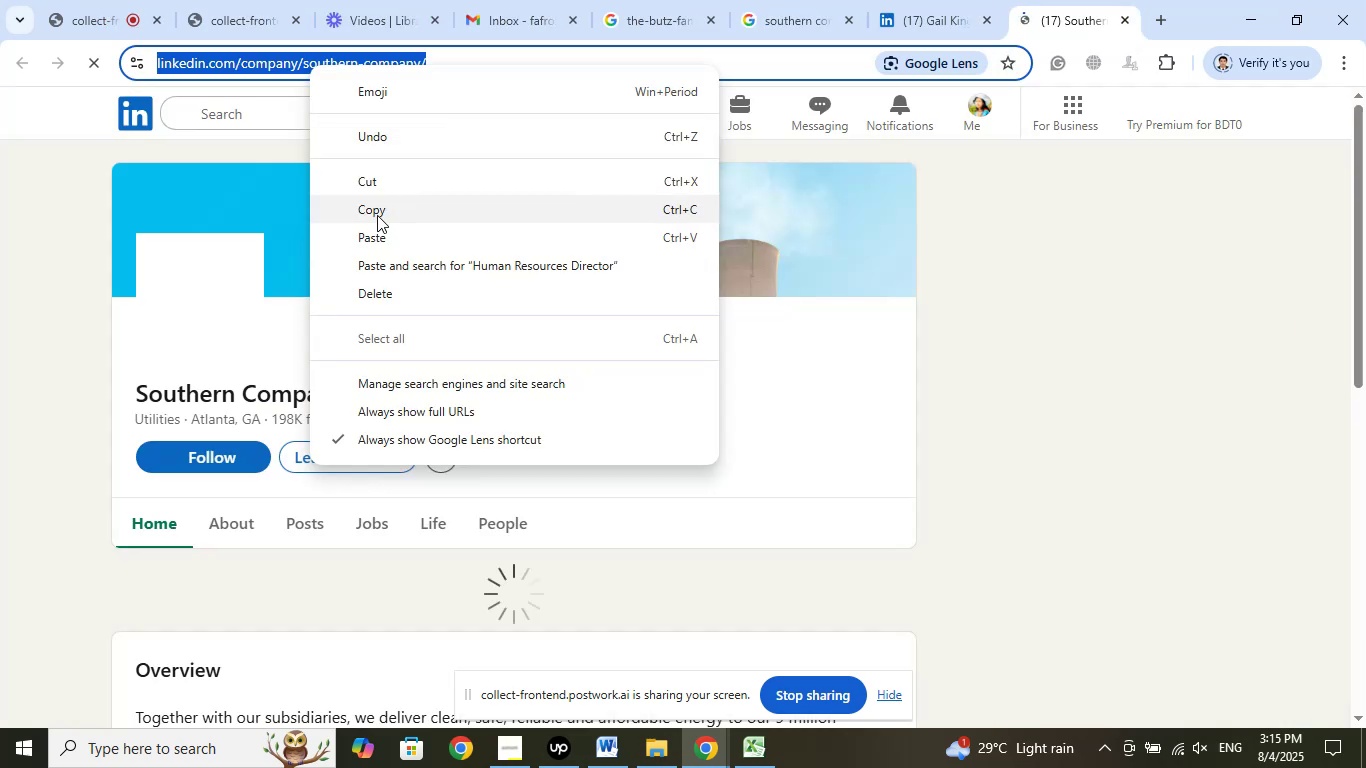 
left_click([377, 215])
 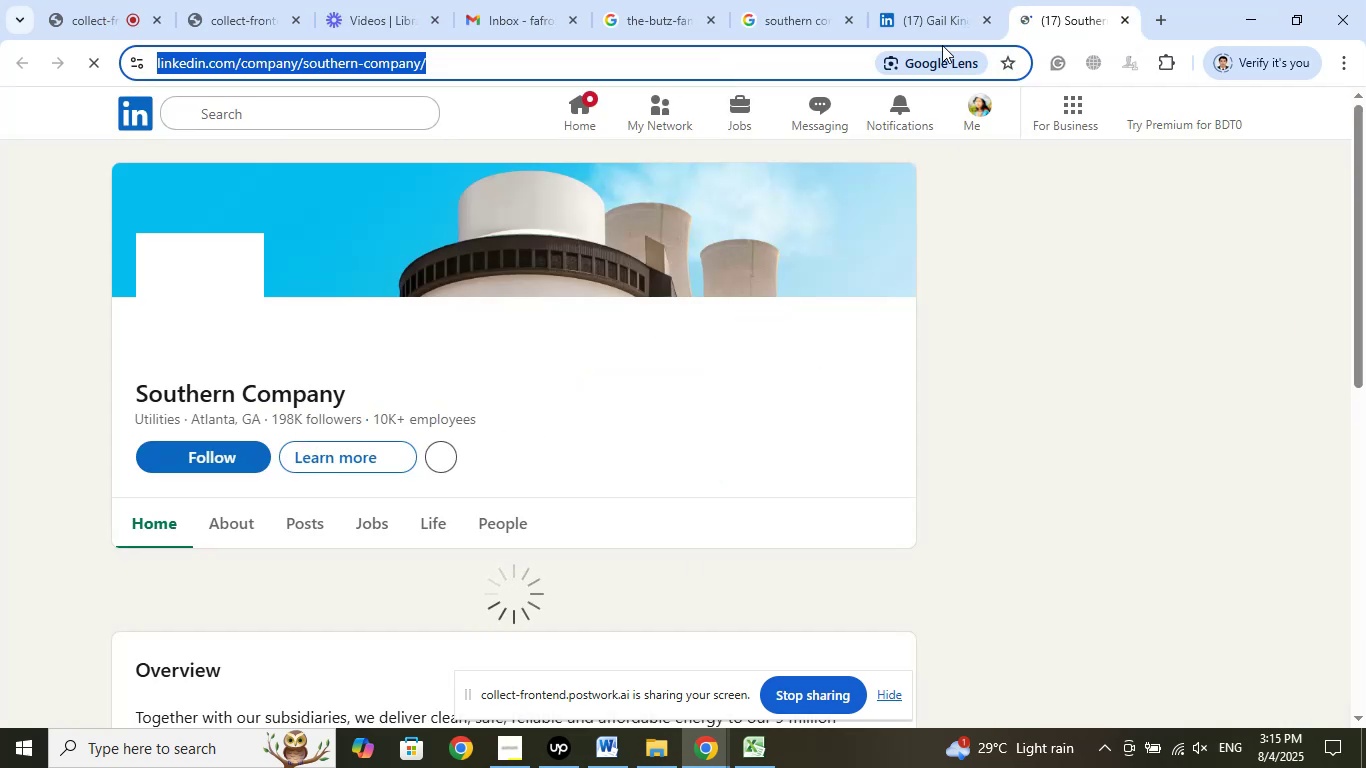 
left_click([946, 3])
 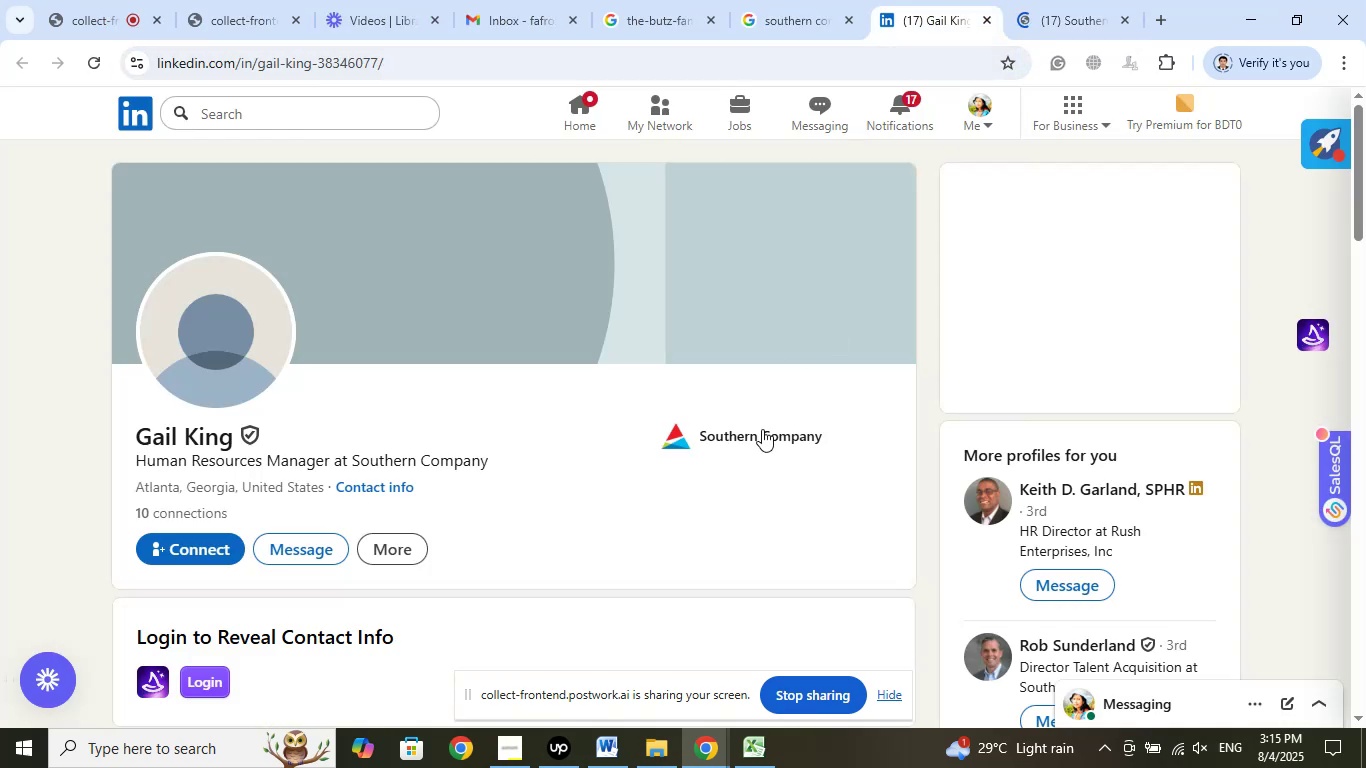 
left_click([762, 437])
 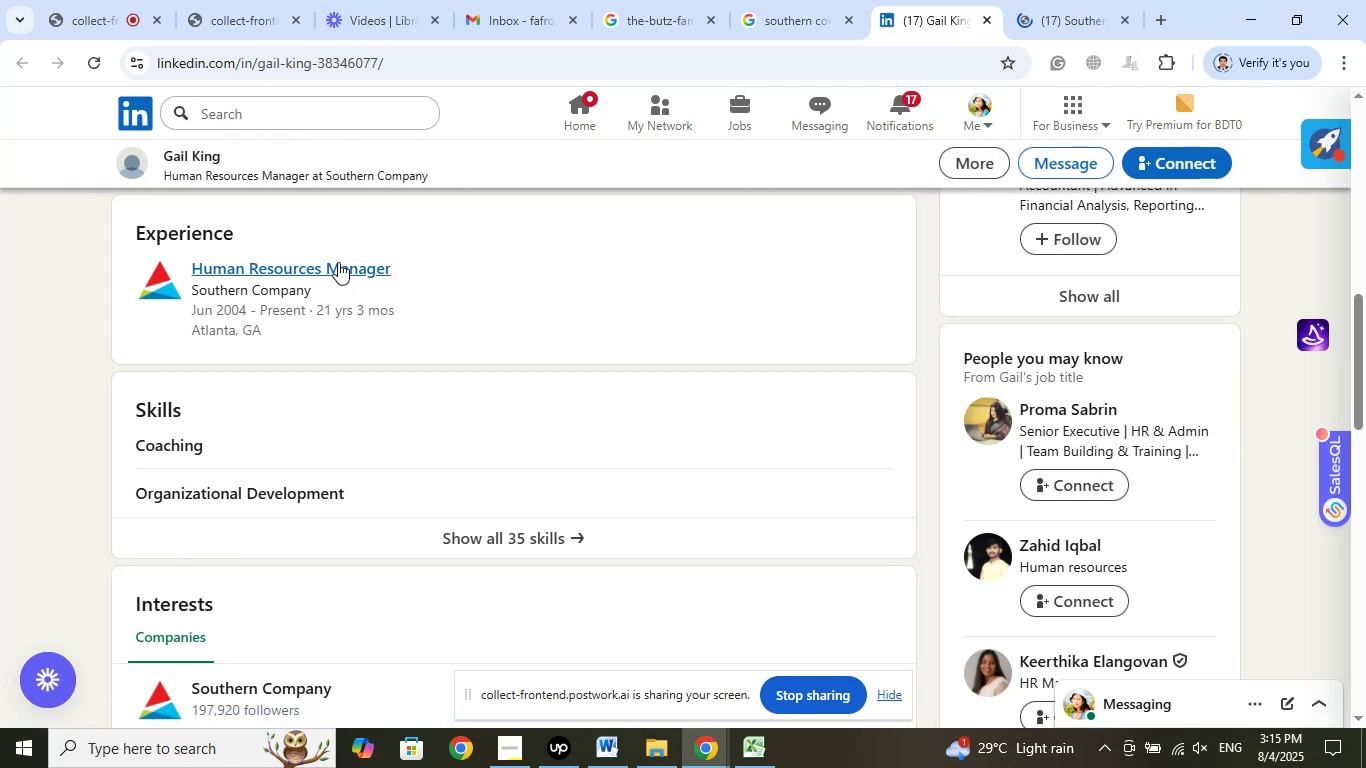 
right_click([339, 263])
 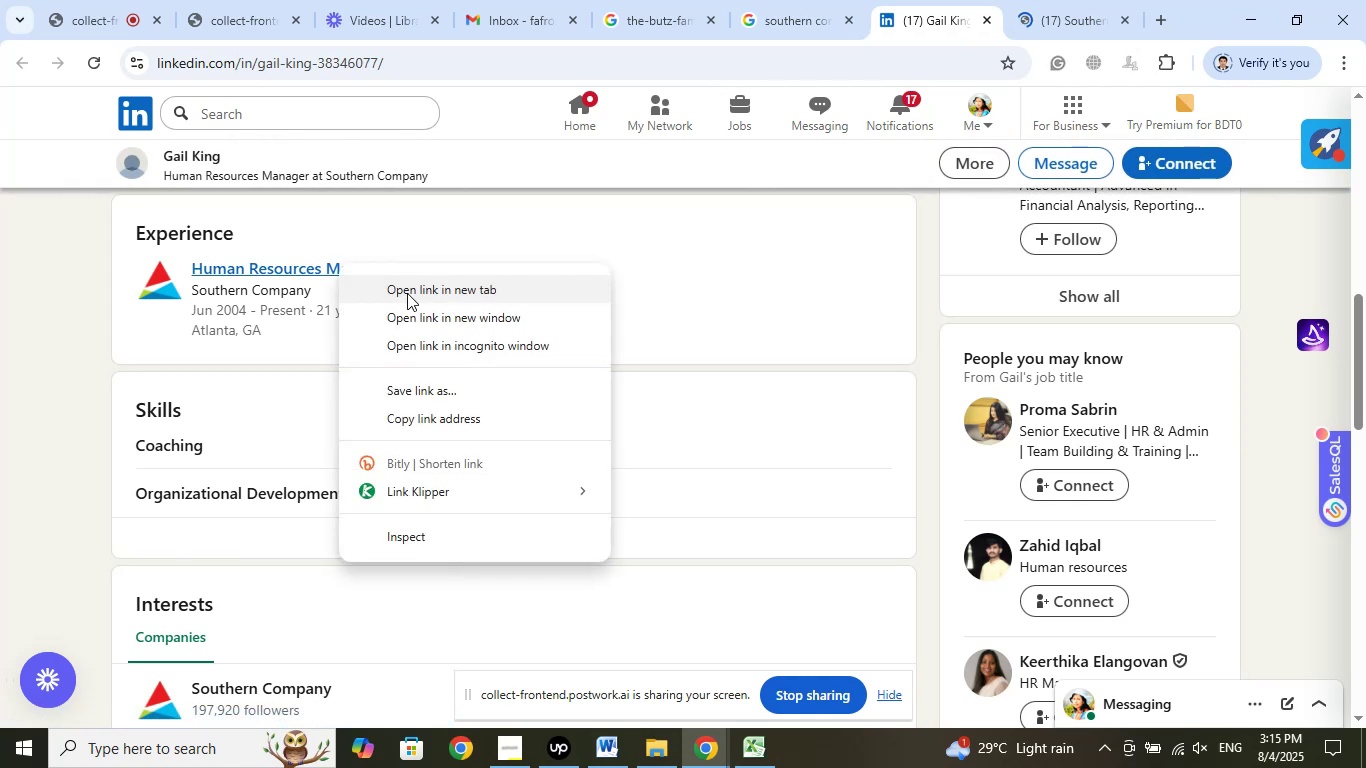 
left_click([407, 293])
 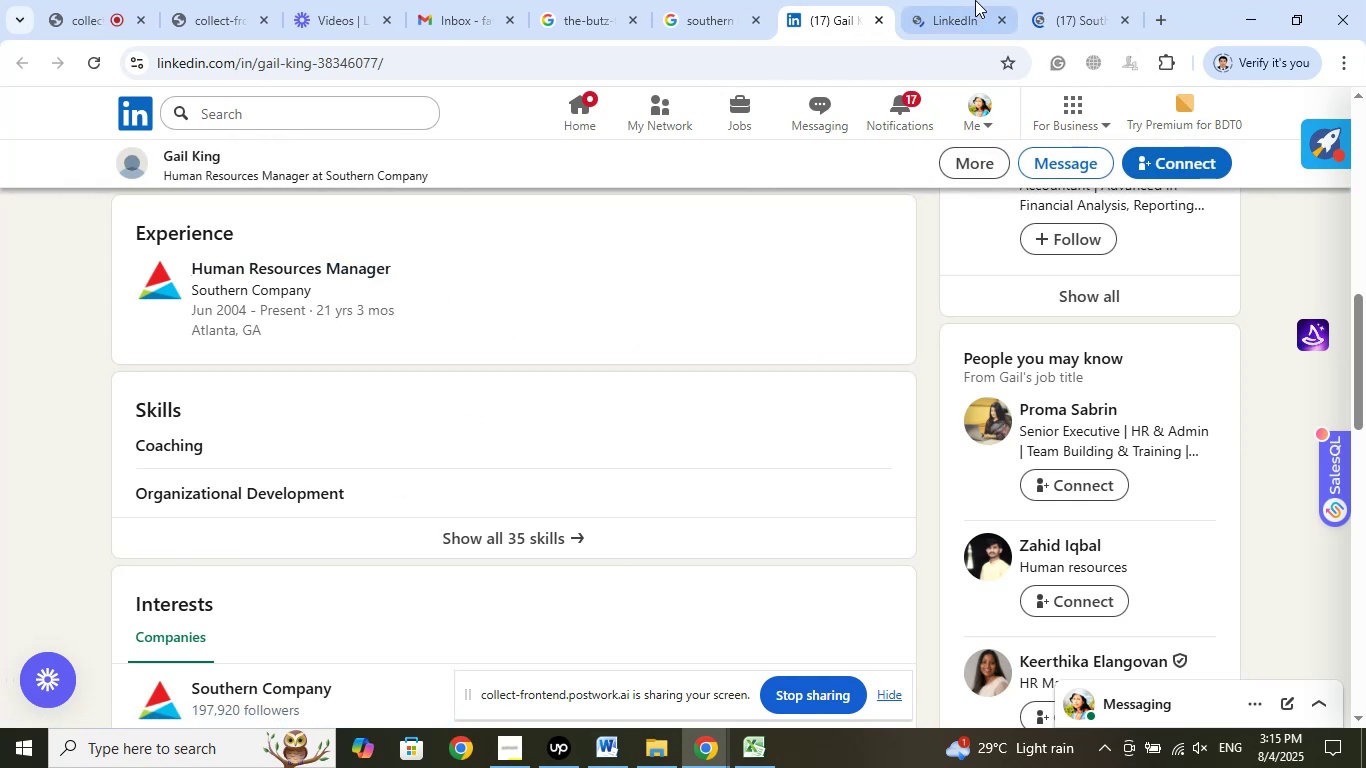 
left_click([975, 0])
 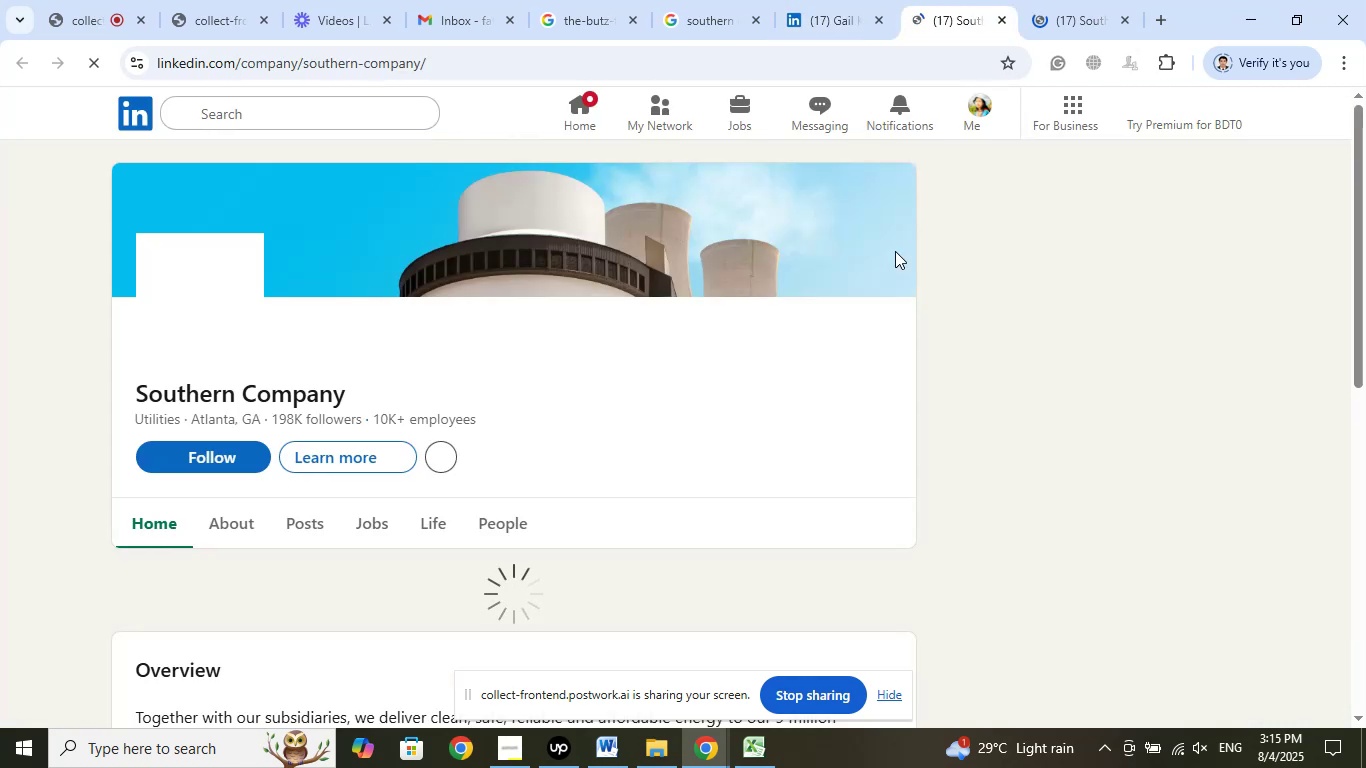 
wait(7.23)
 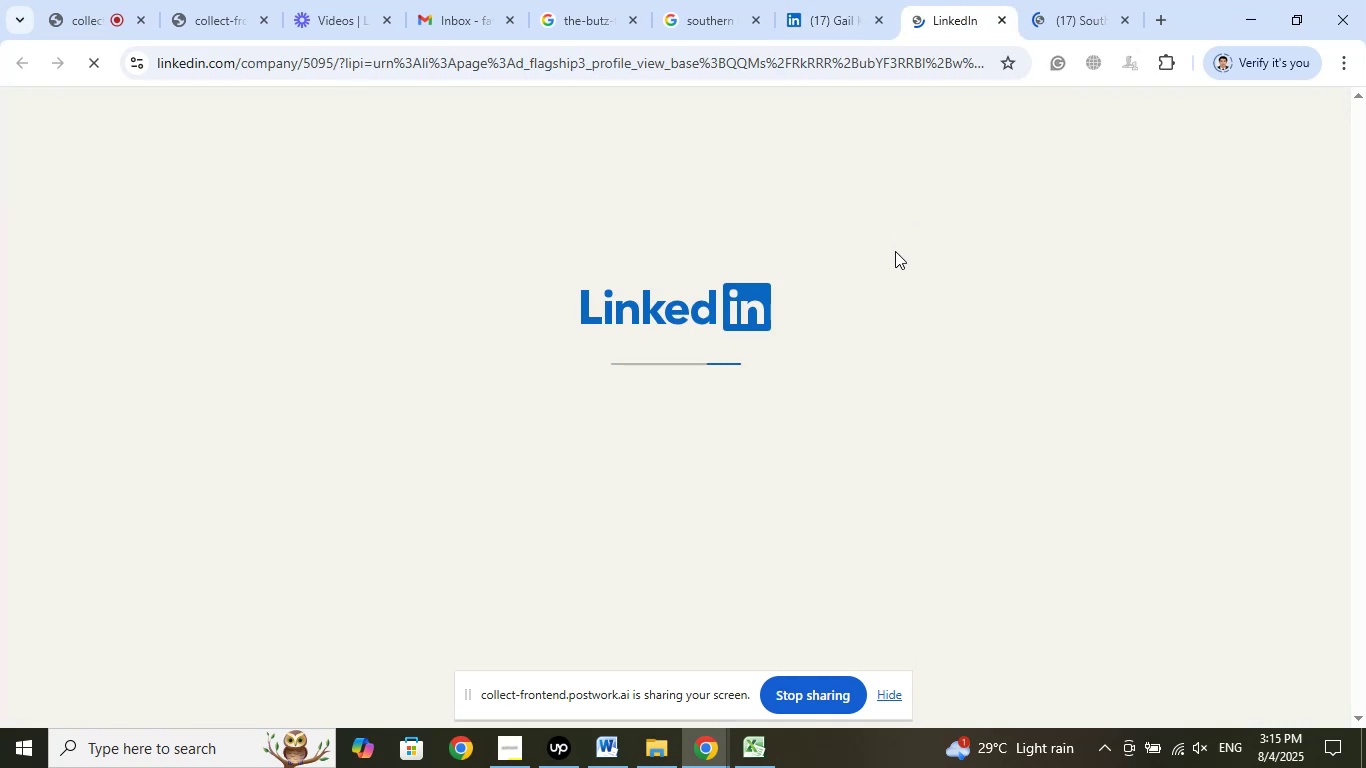 
left_click([1003, 18])
 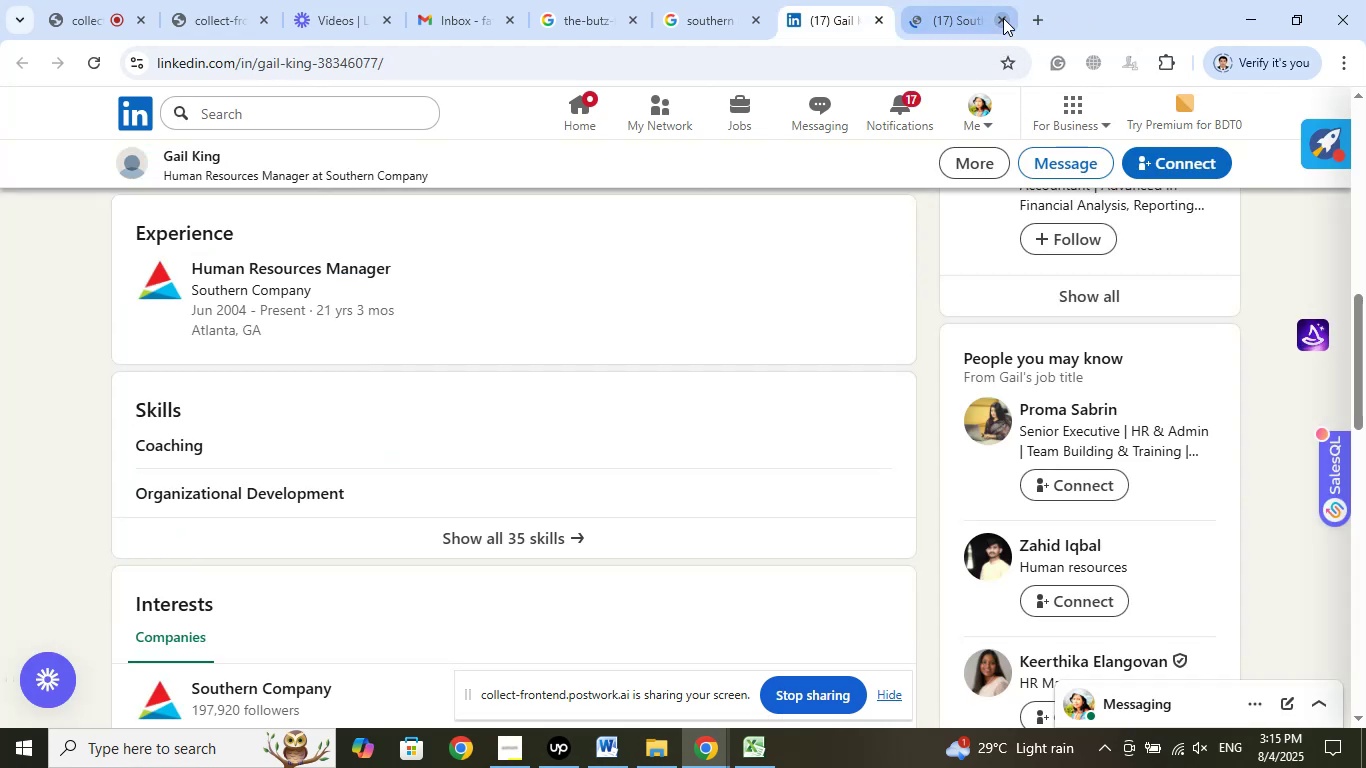 
left_click([1003, 18])
 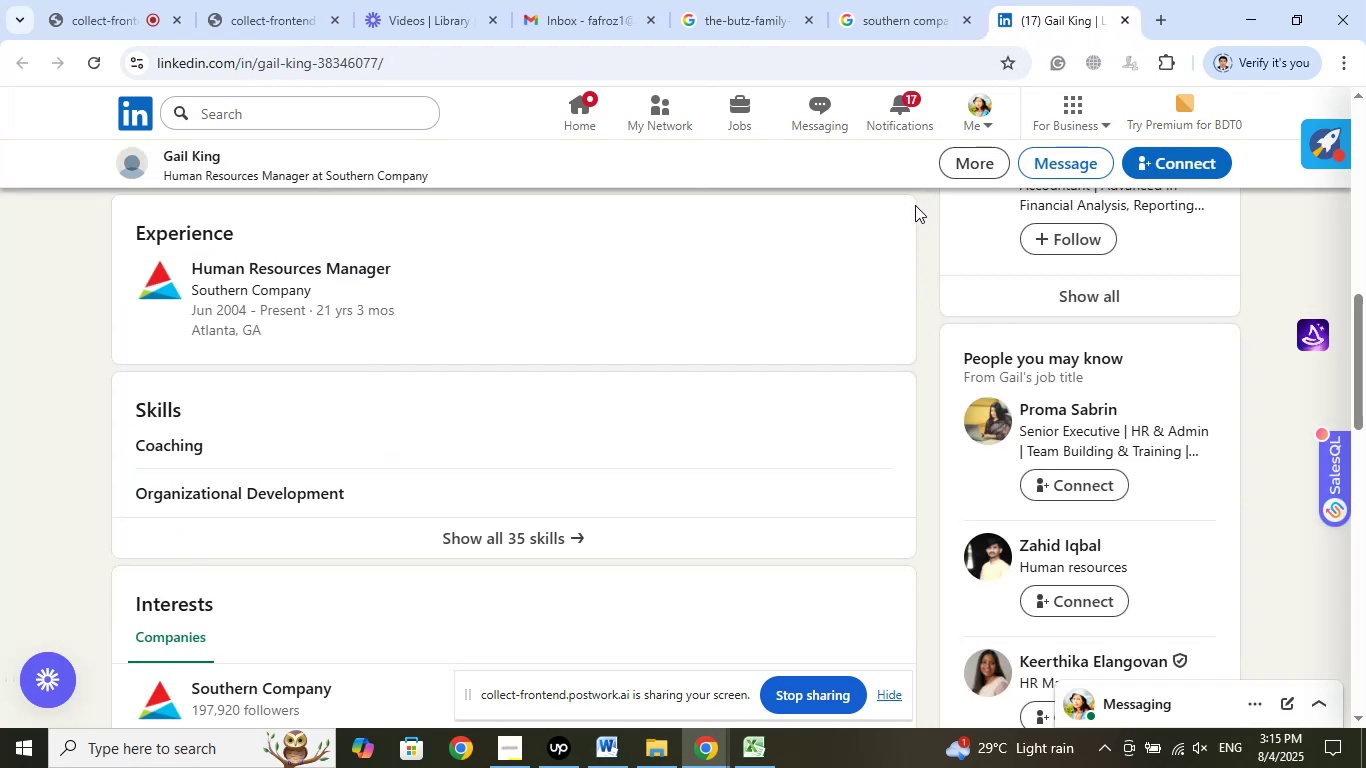 
left_click([892, 0])
 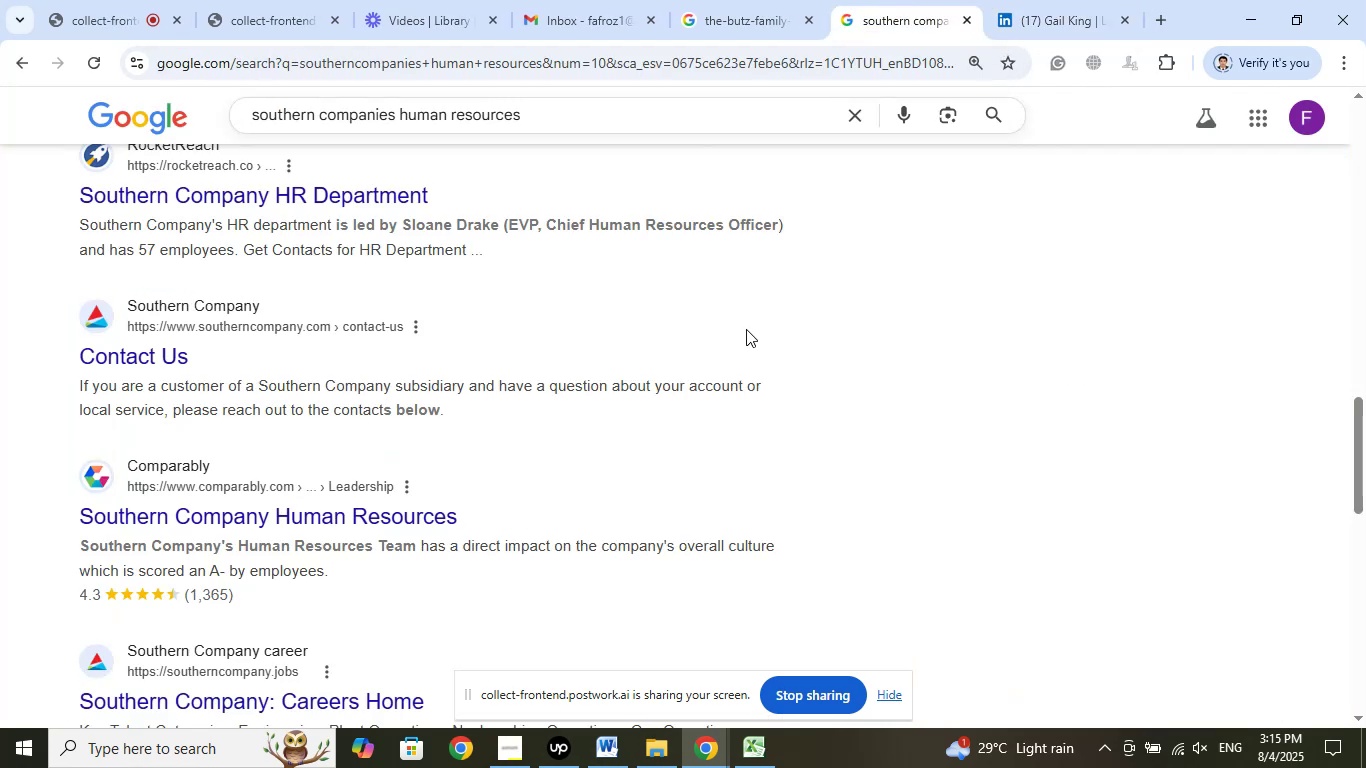 
scroll: coordinate [752, 308], scroll_direction: up, amount: 4.0
 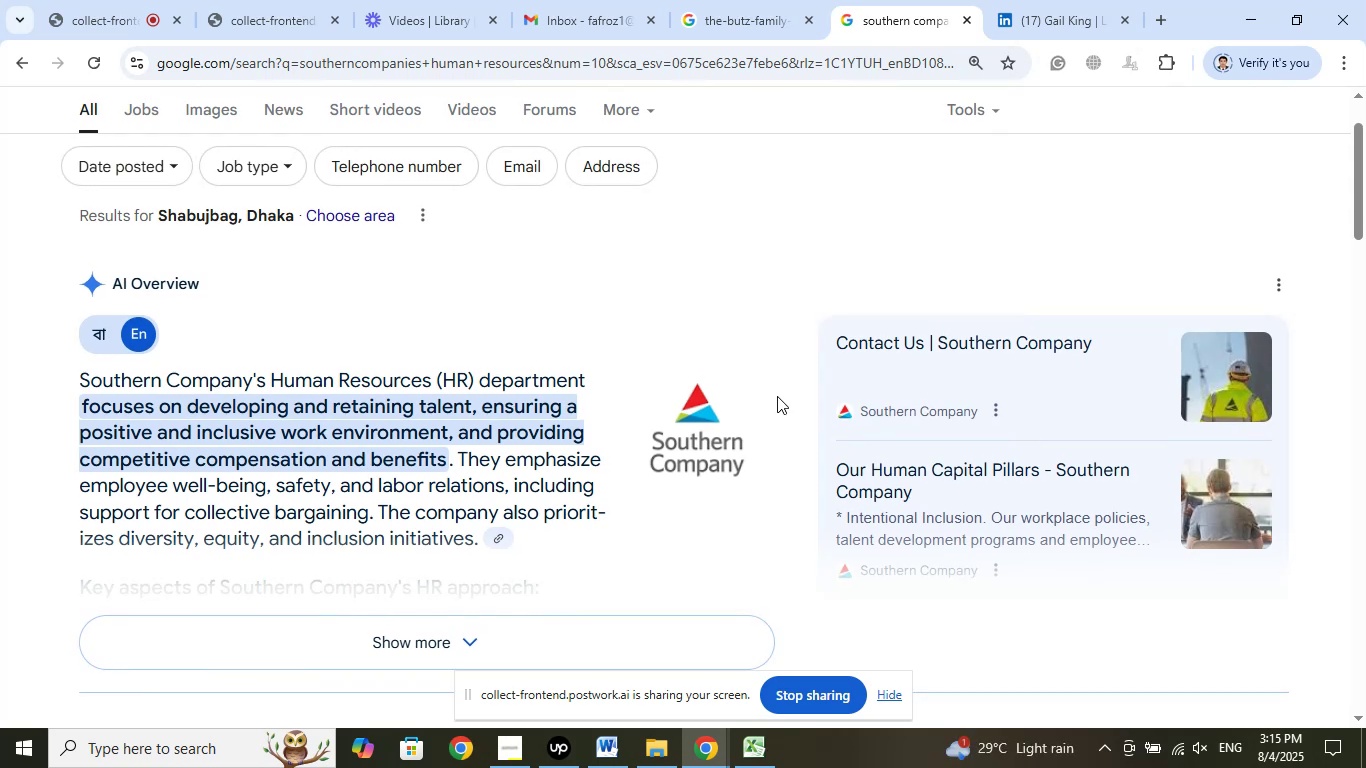 
scroll: coordinate [781, 395], scroll_direction: down, amount: 3.0
 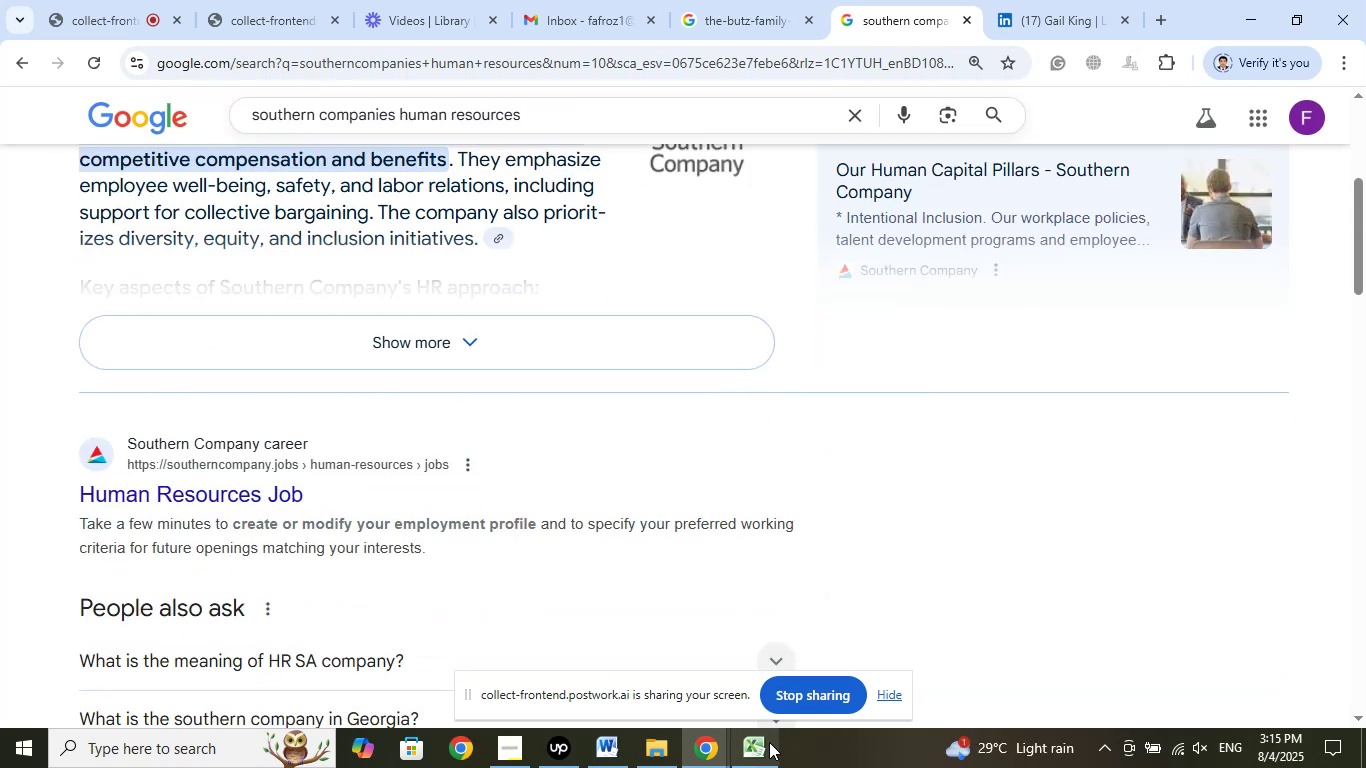 
left_click([766, 745])
 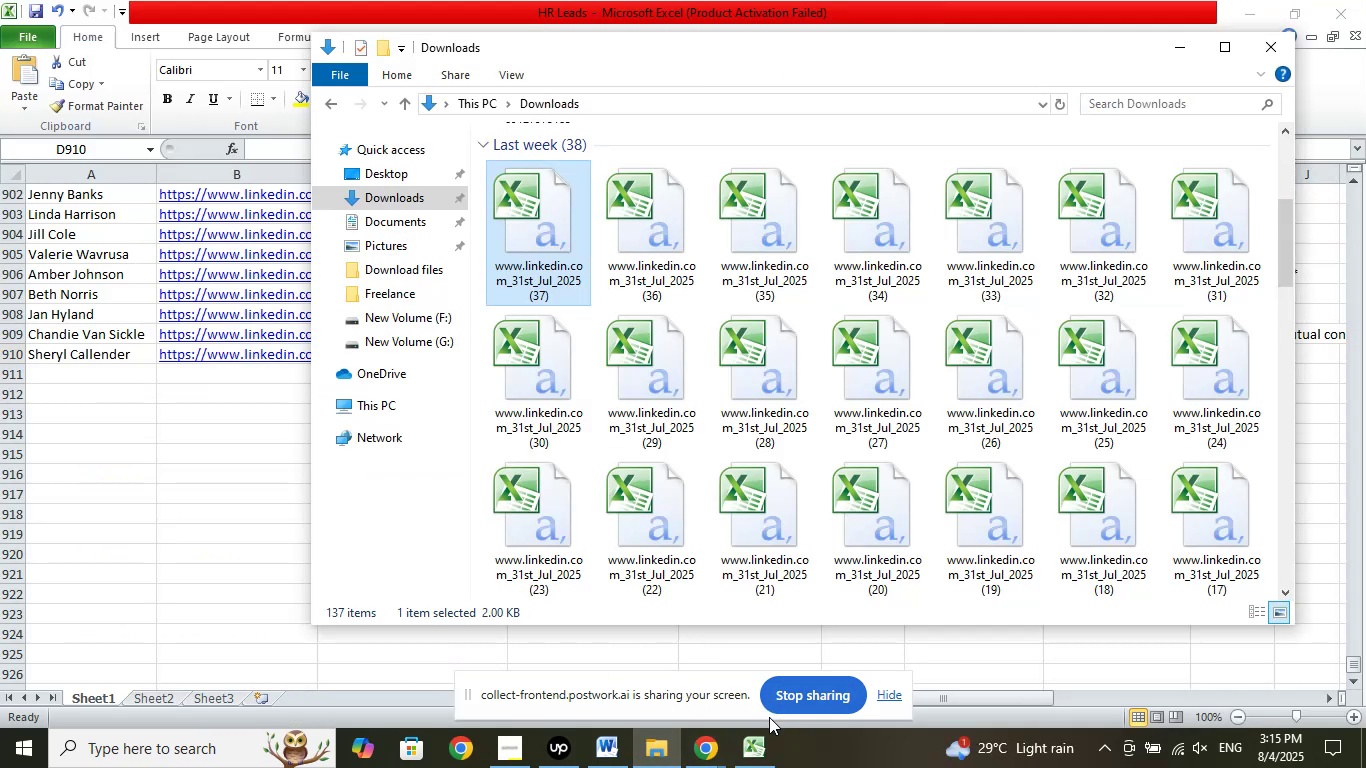 
left_click([759, 751])
 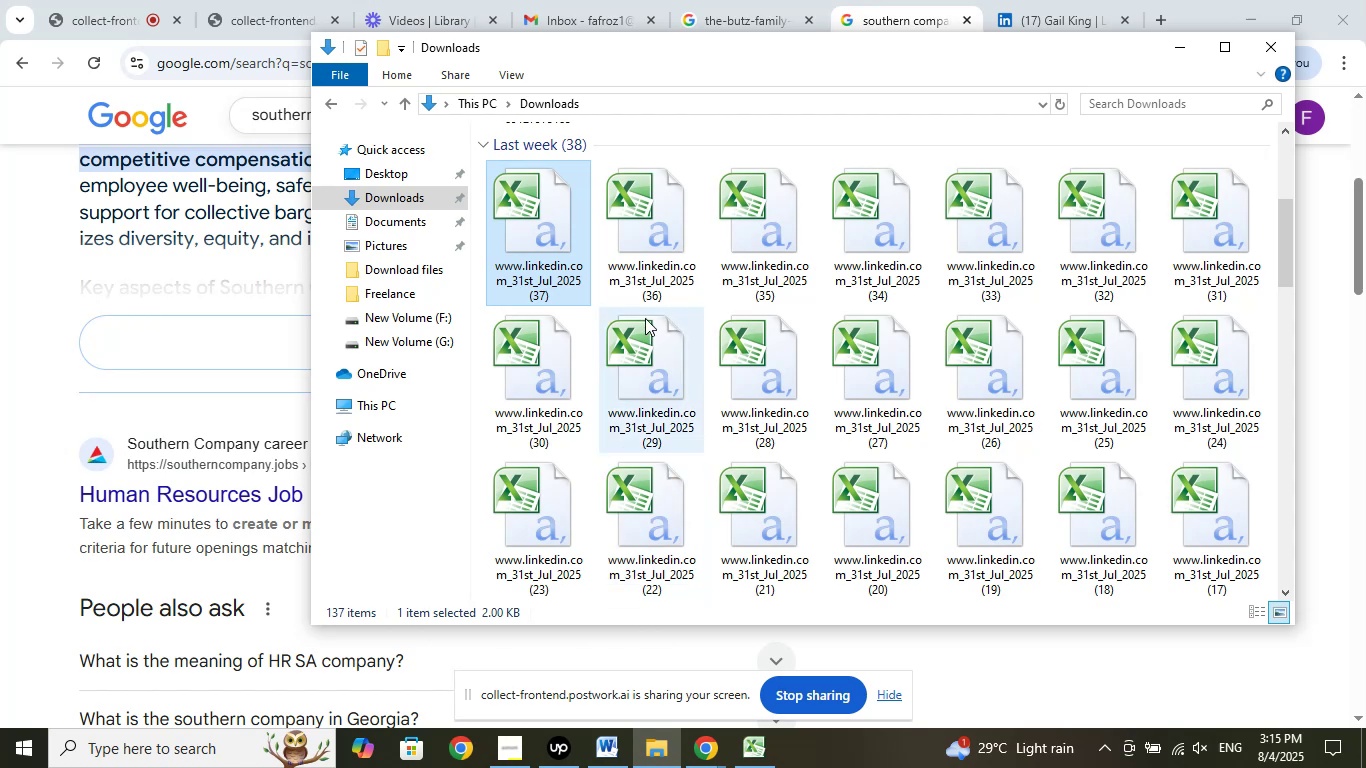 
double_click([546, 230])
 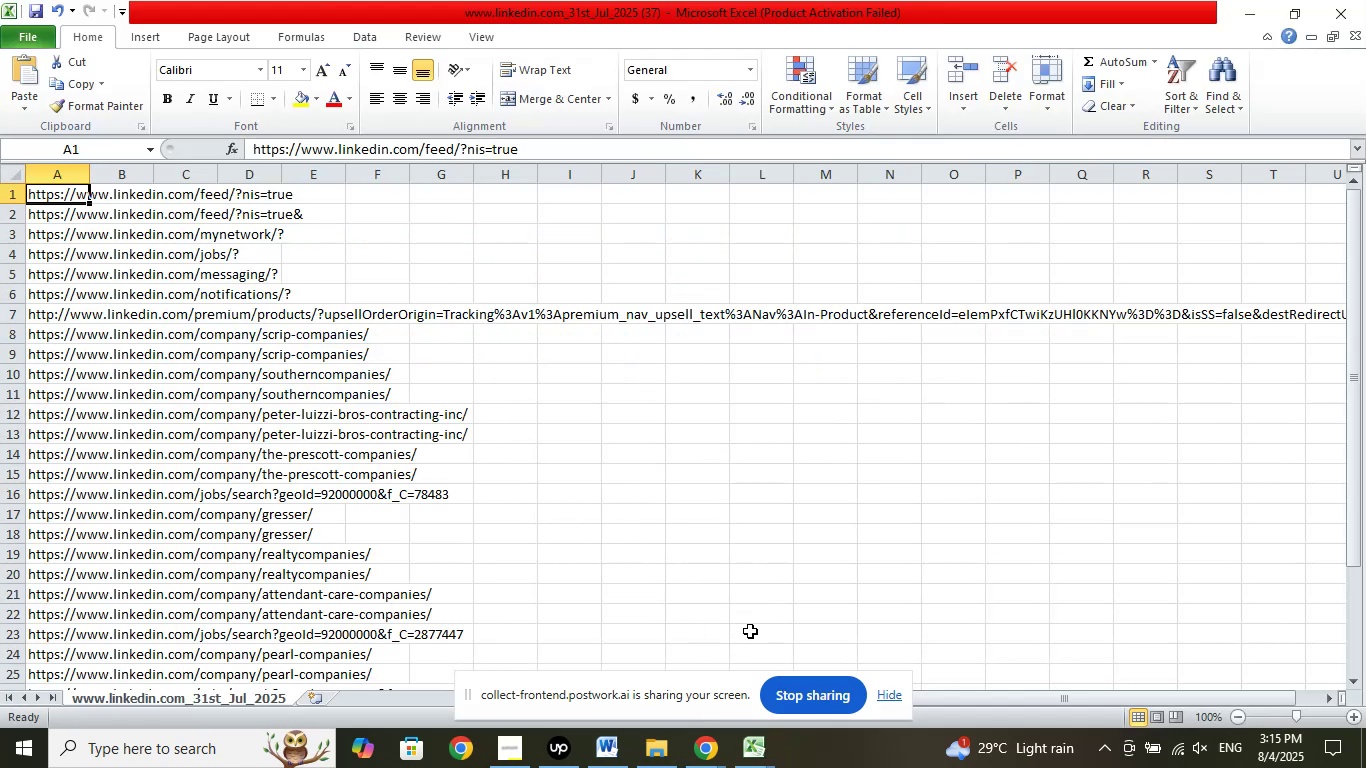 
left_click([749, 750])
 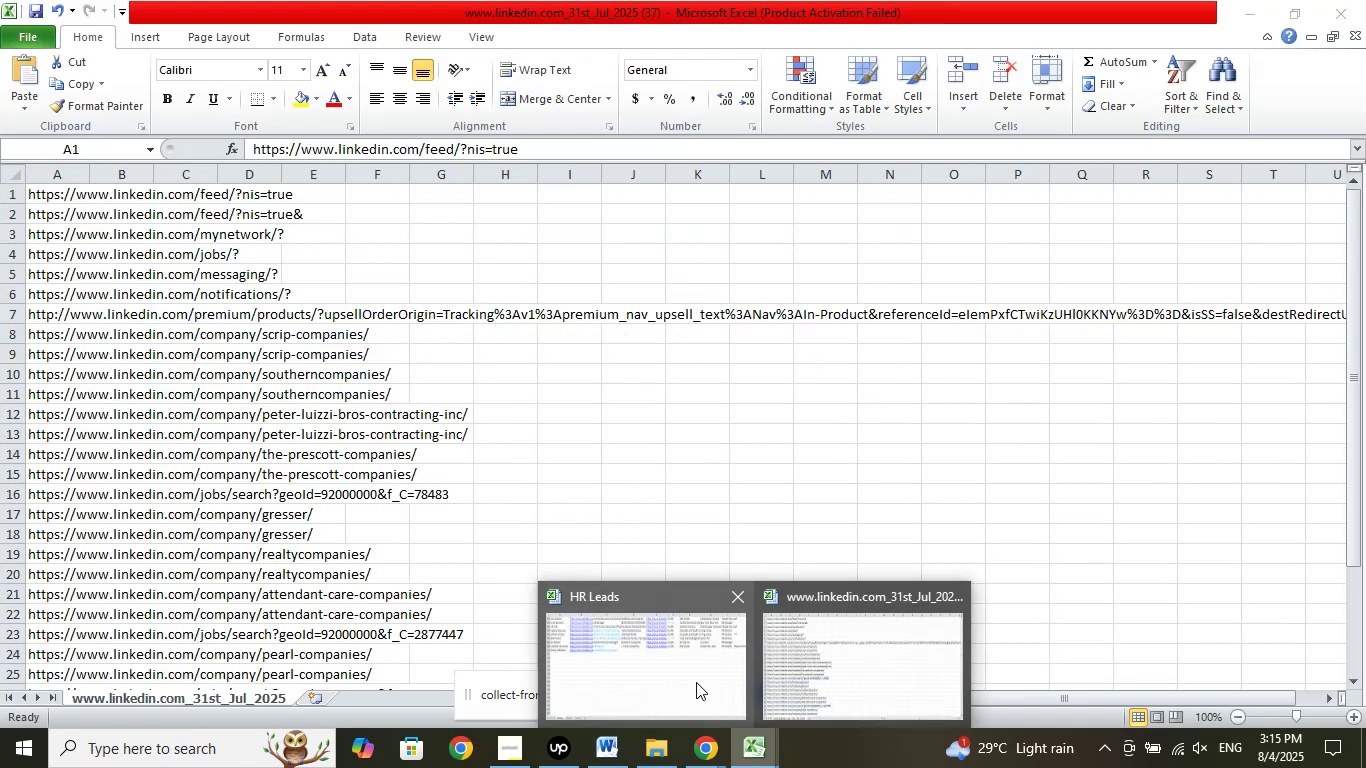 
left_click([696, 681])
 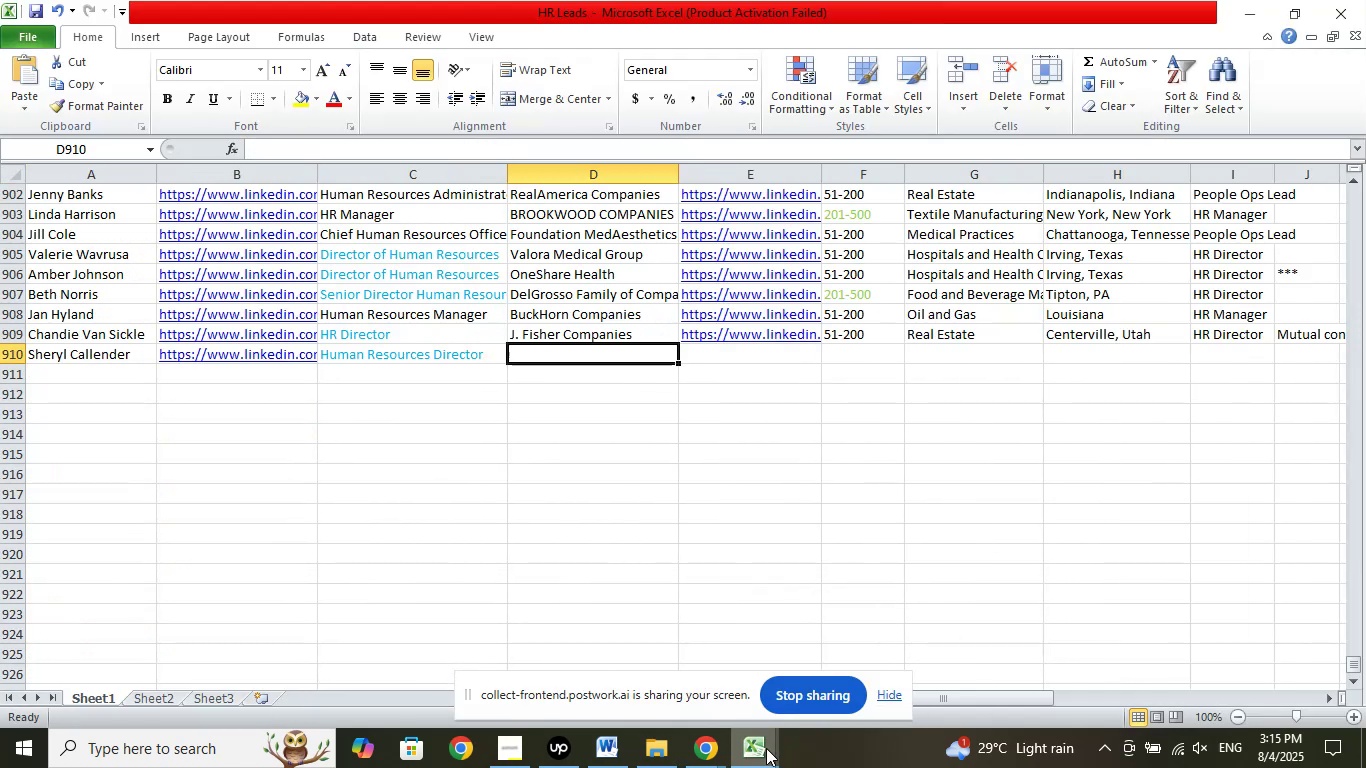 
left_click([762, 758])
 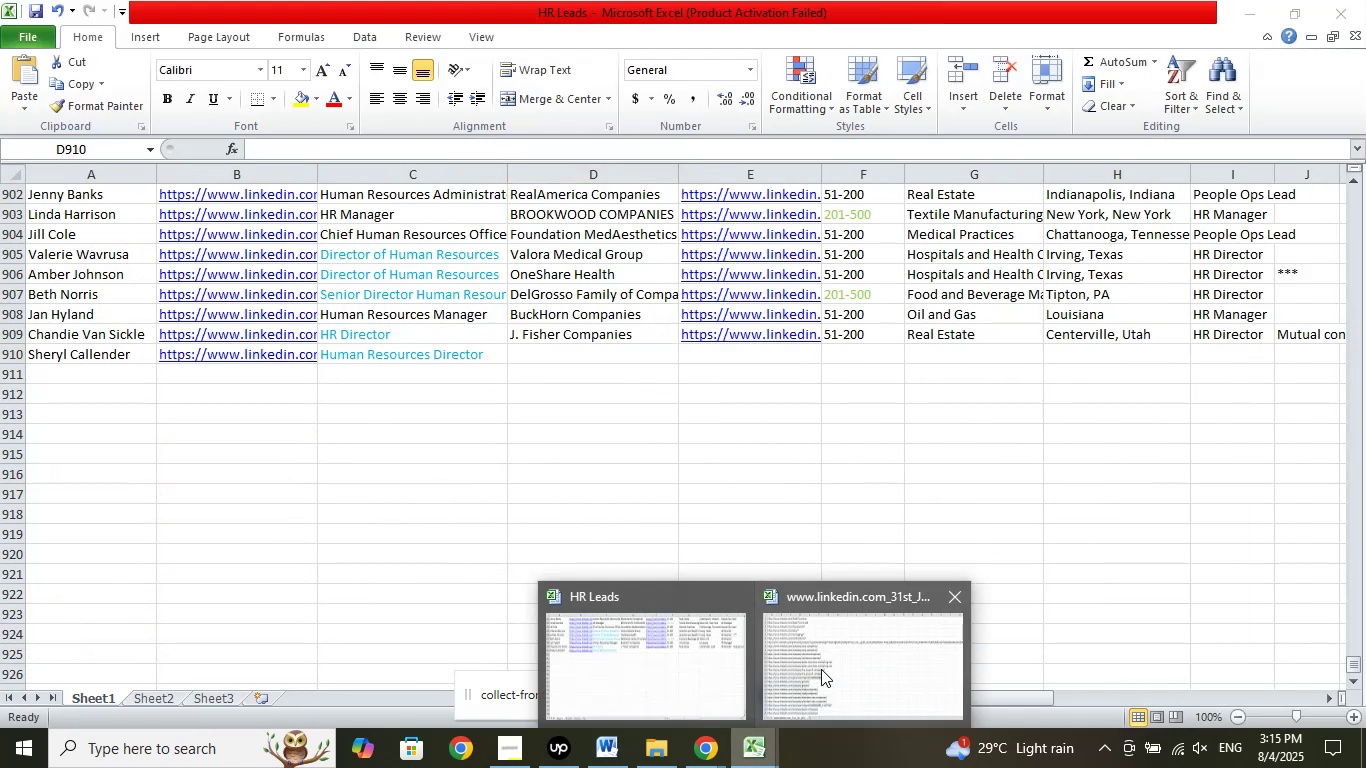 
left_click([821, 669])
 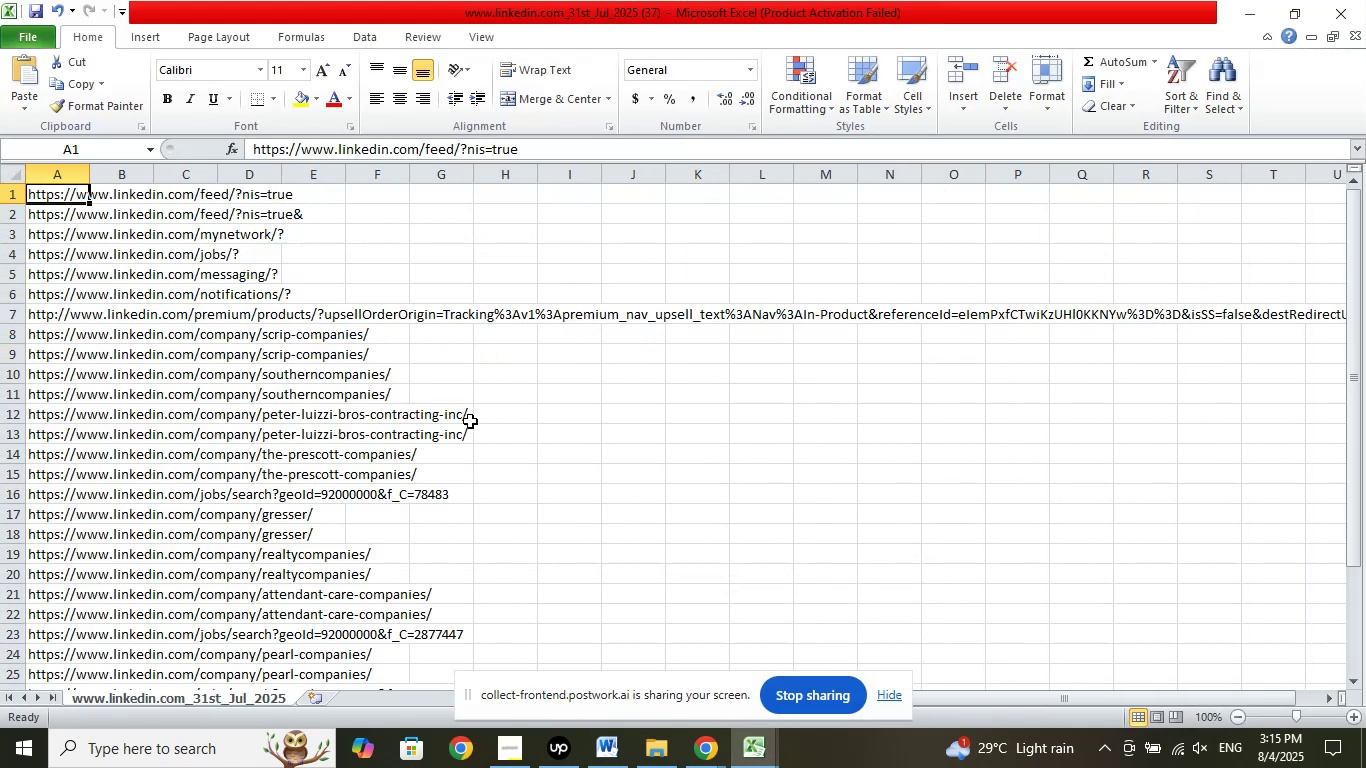 
key(ArrowDown)
 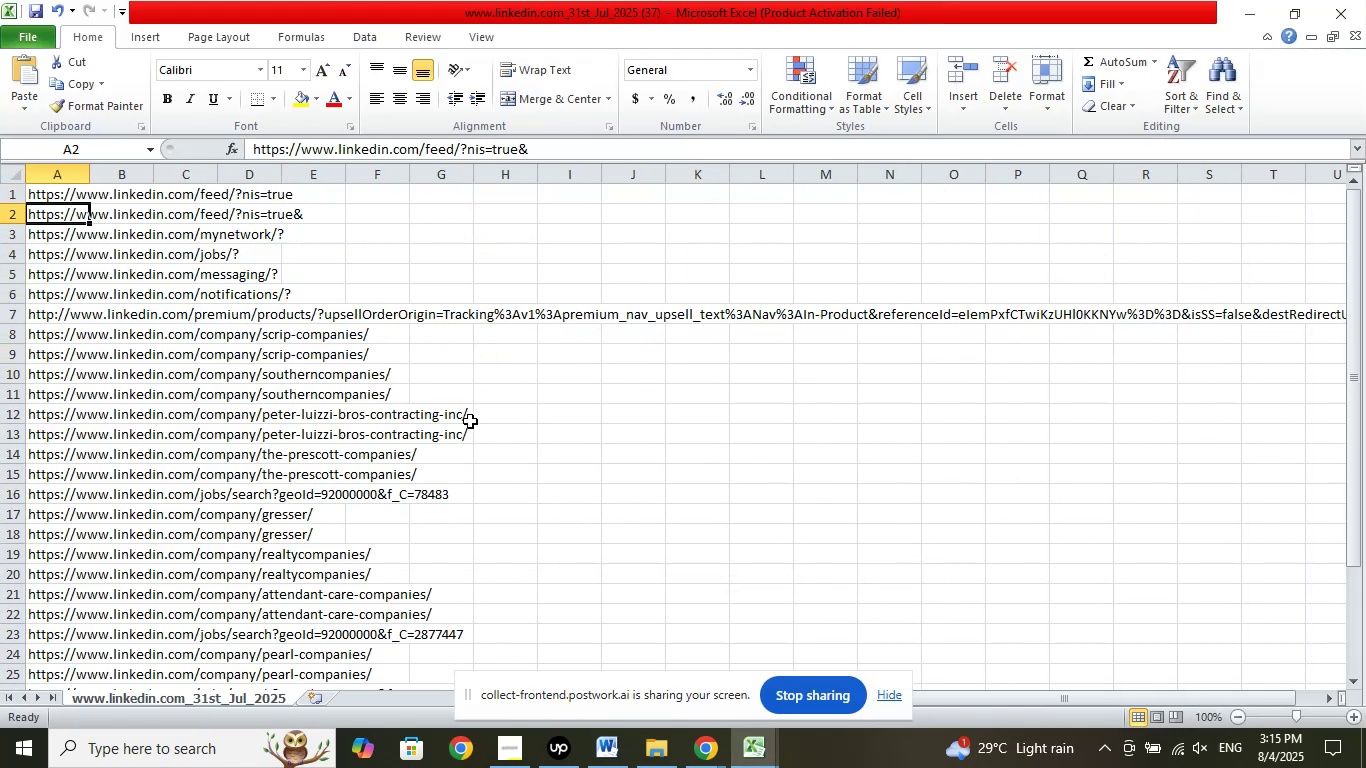 
key(ArrowDown)
 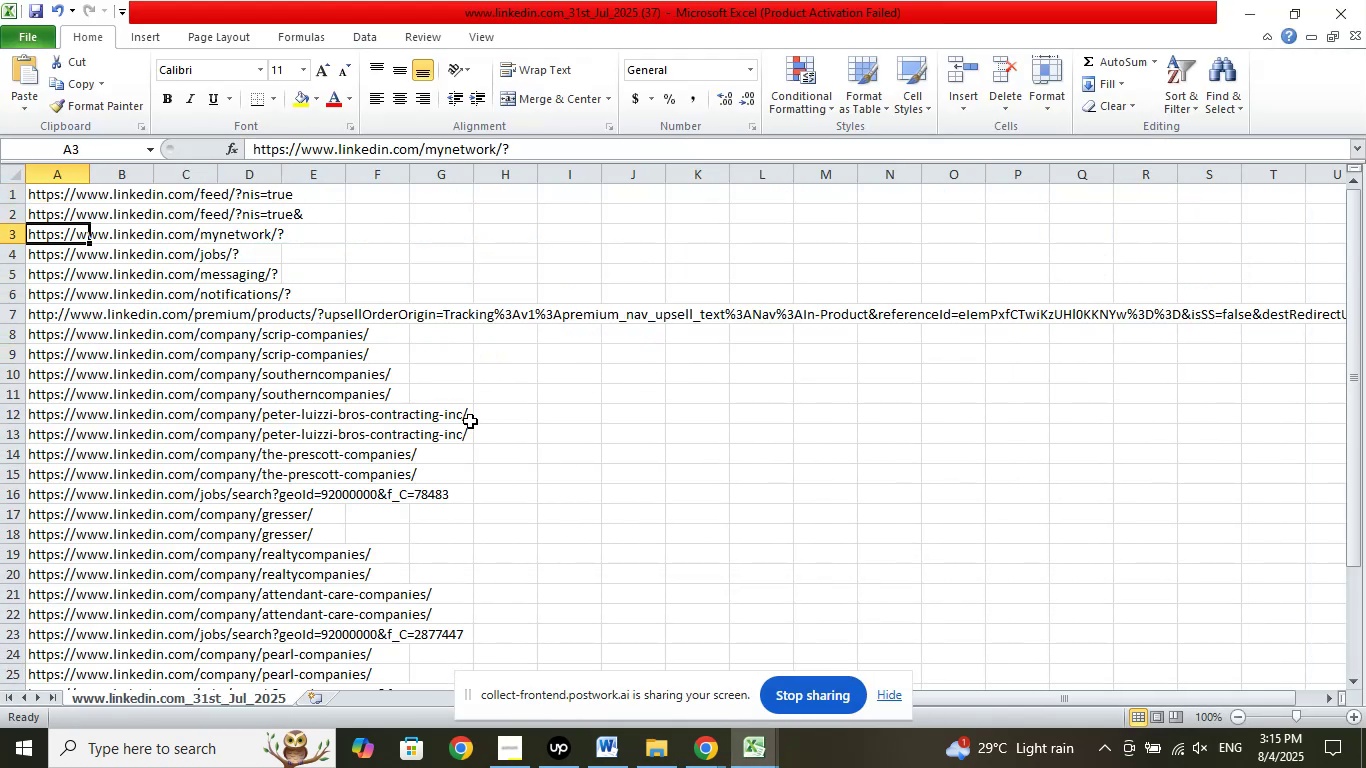 
key(ArrowDown)
 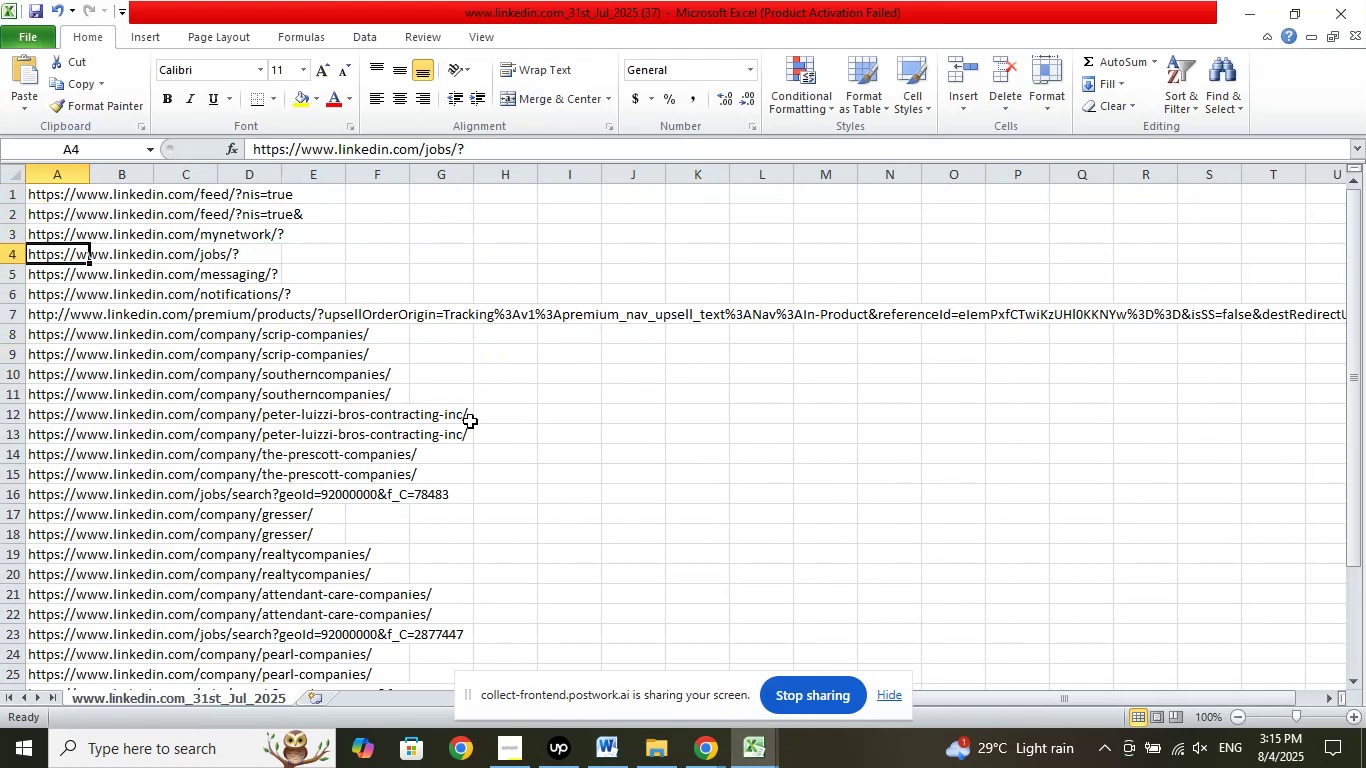 
key(ArrowDown)
 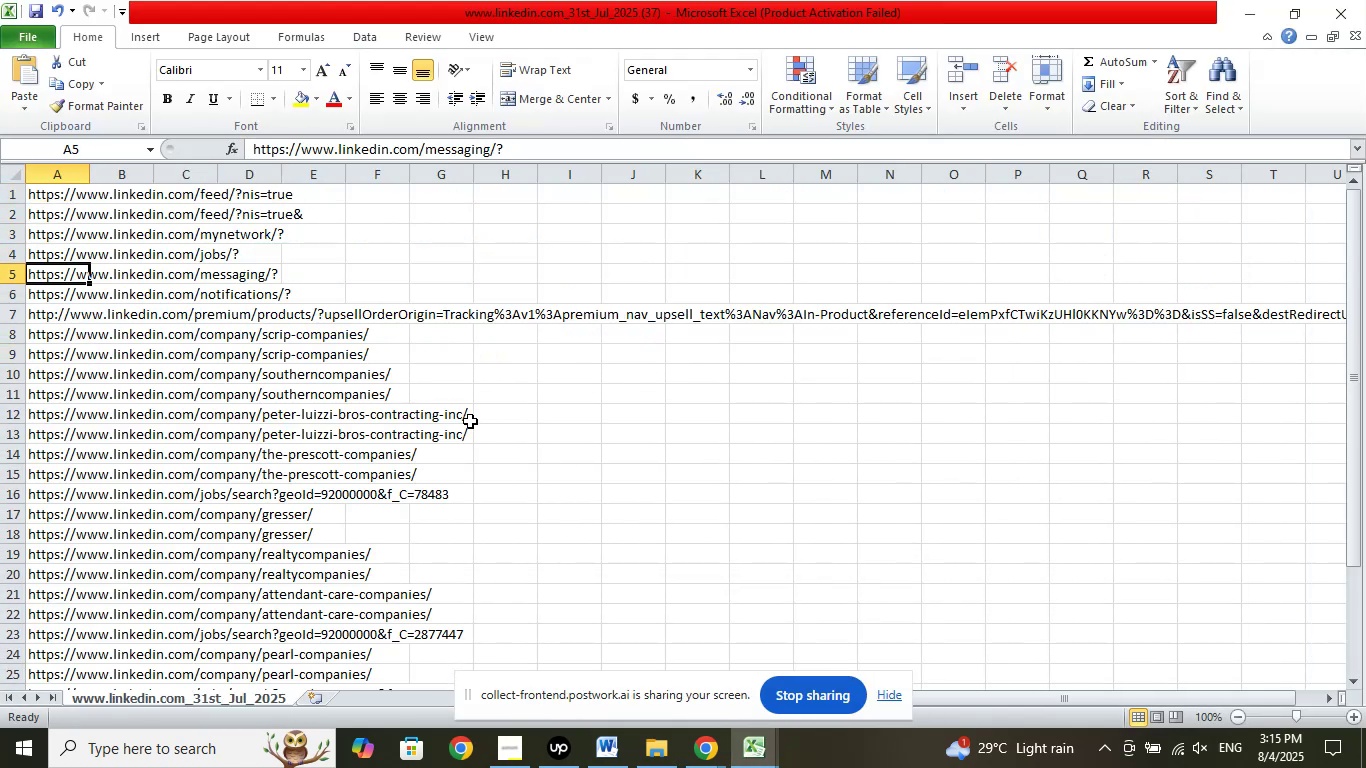 
key(ArrowDown)
 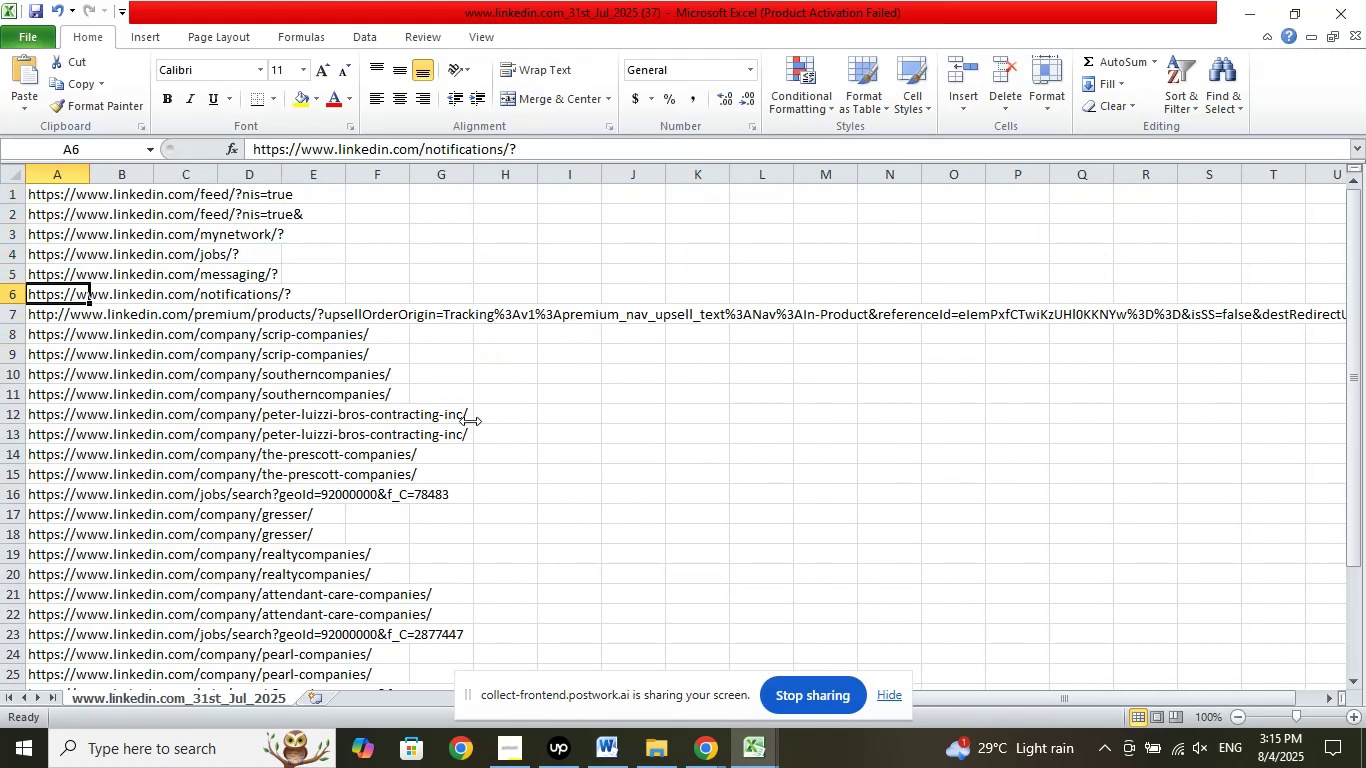 
key(ArrowDown)
 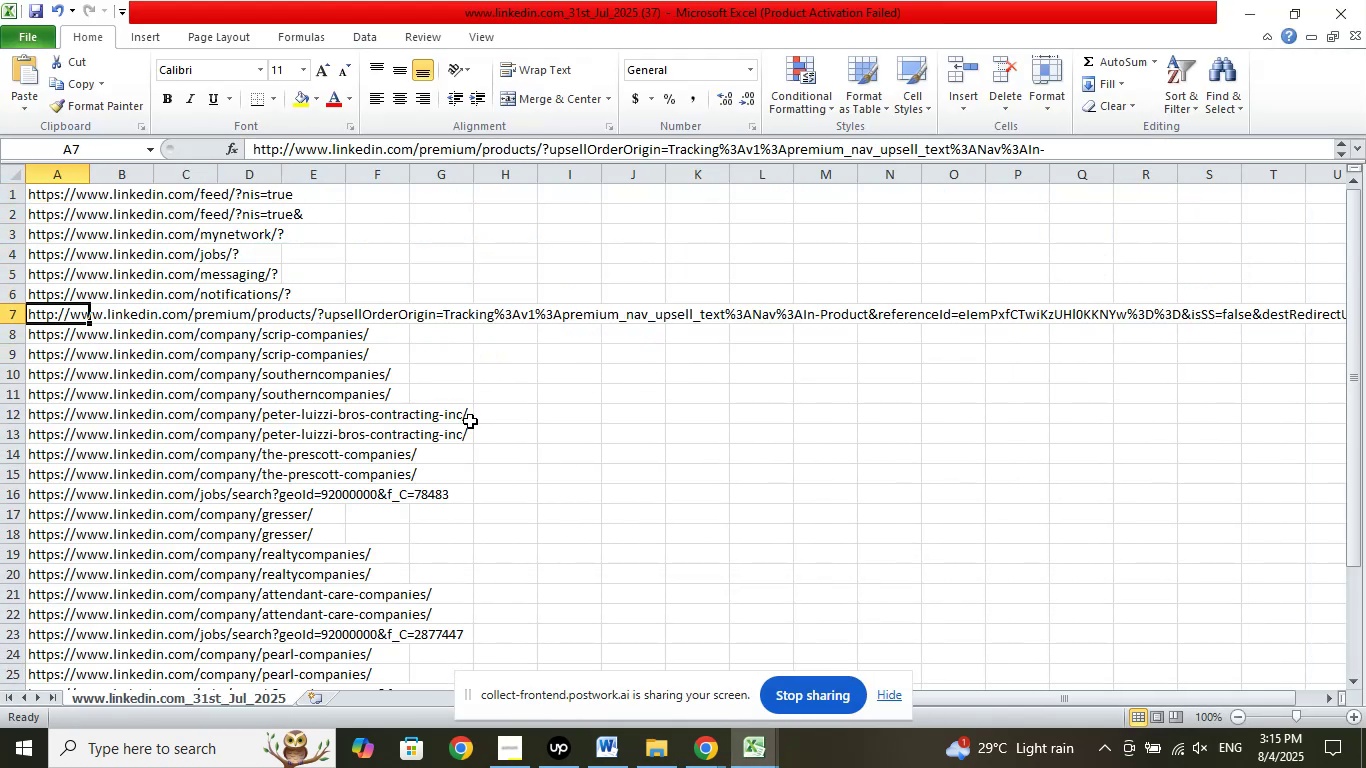 
key(ArrowDown)
 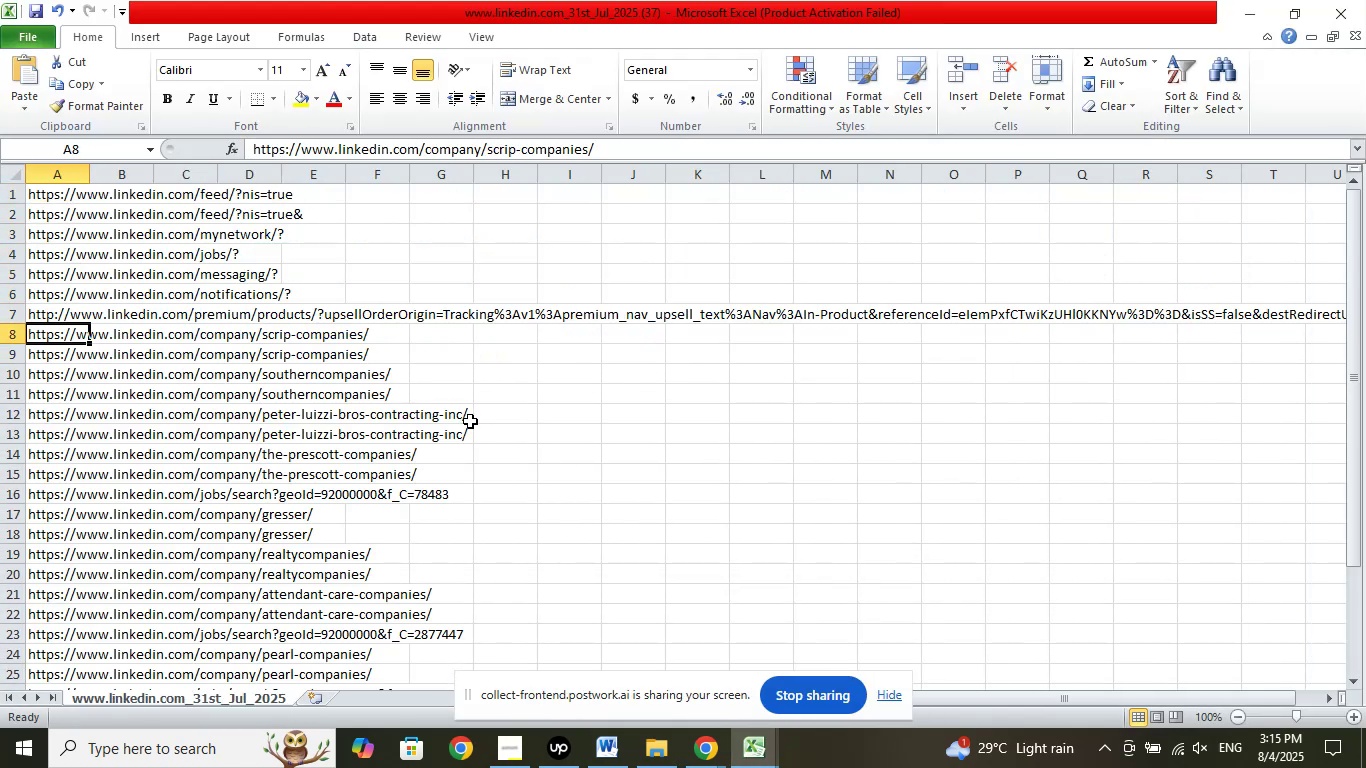 
key(ArrowDown)
 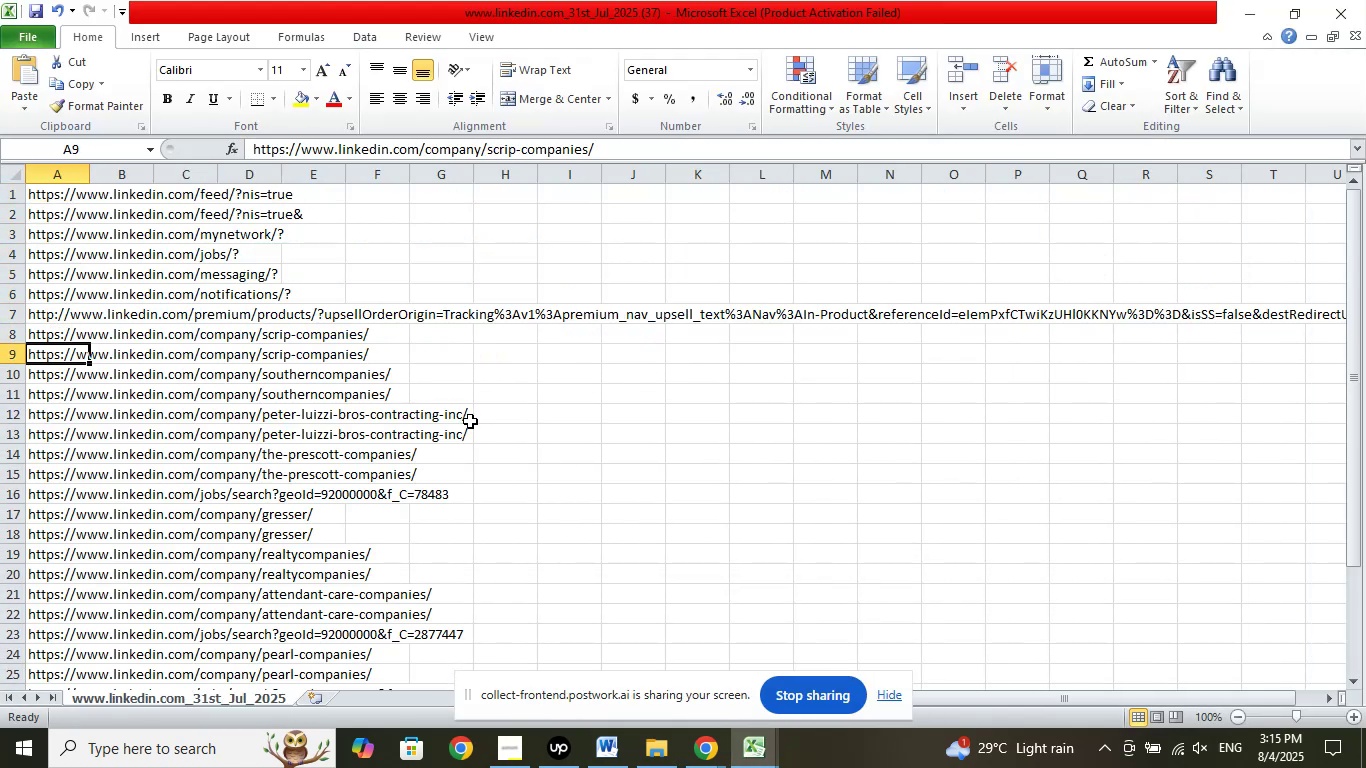 
key(ArrowDown)
 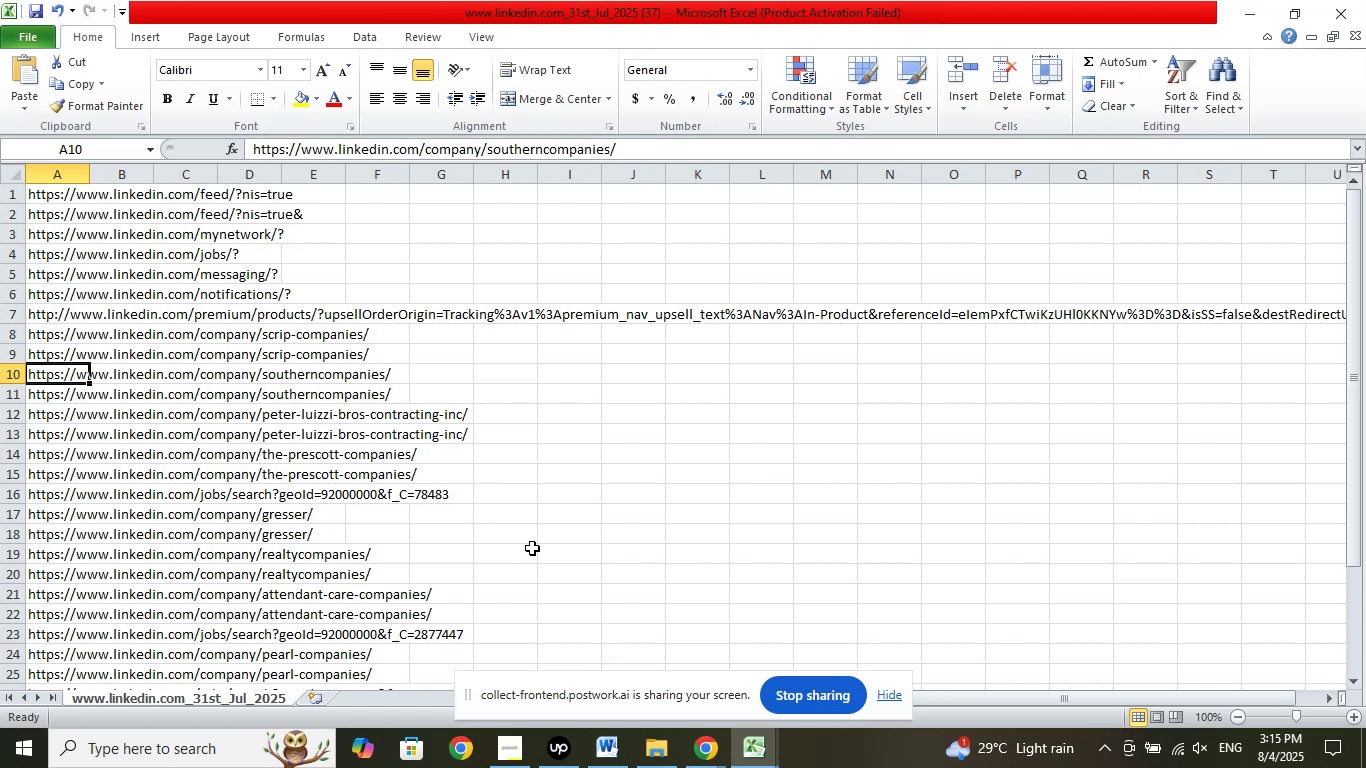 
left_click([705, 752])
 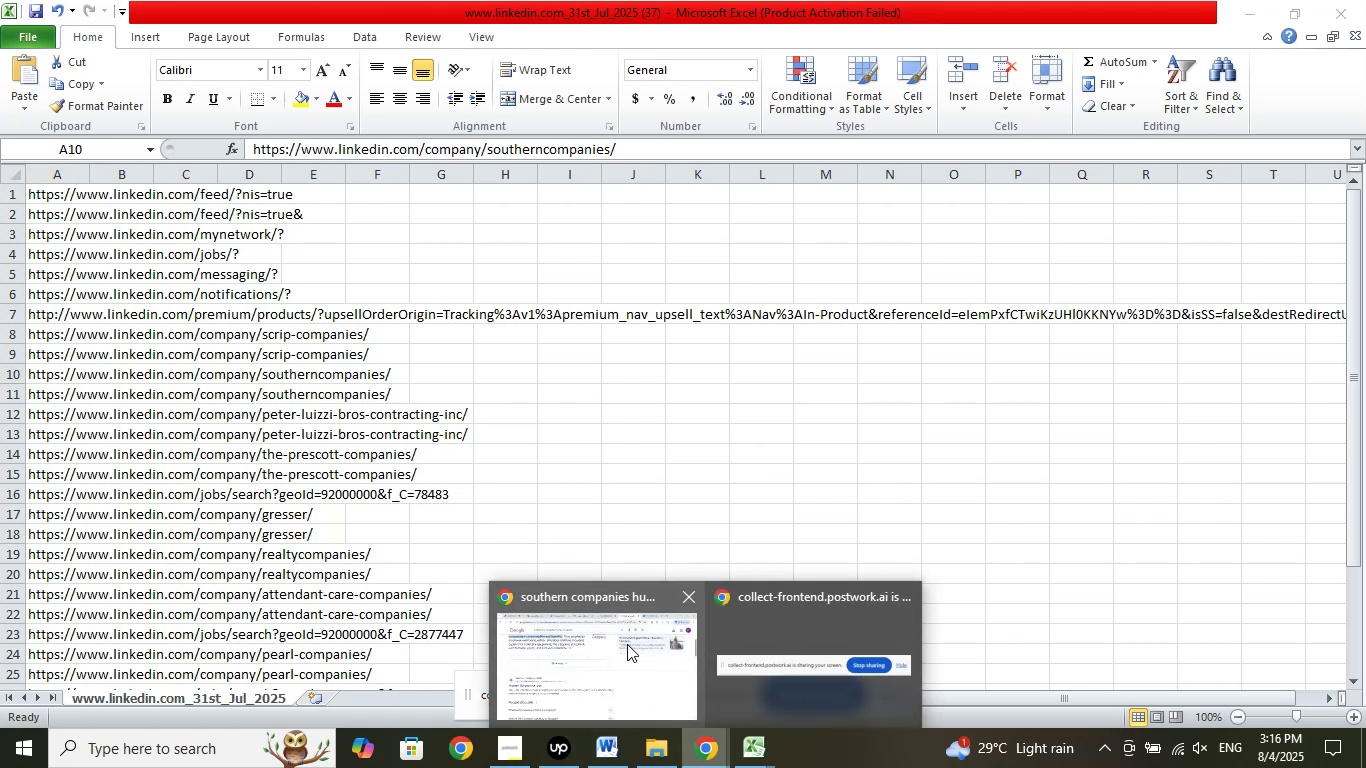 
left_click([627, 644])
 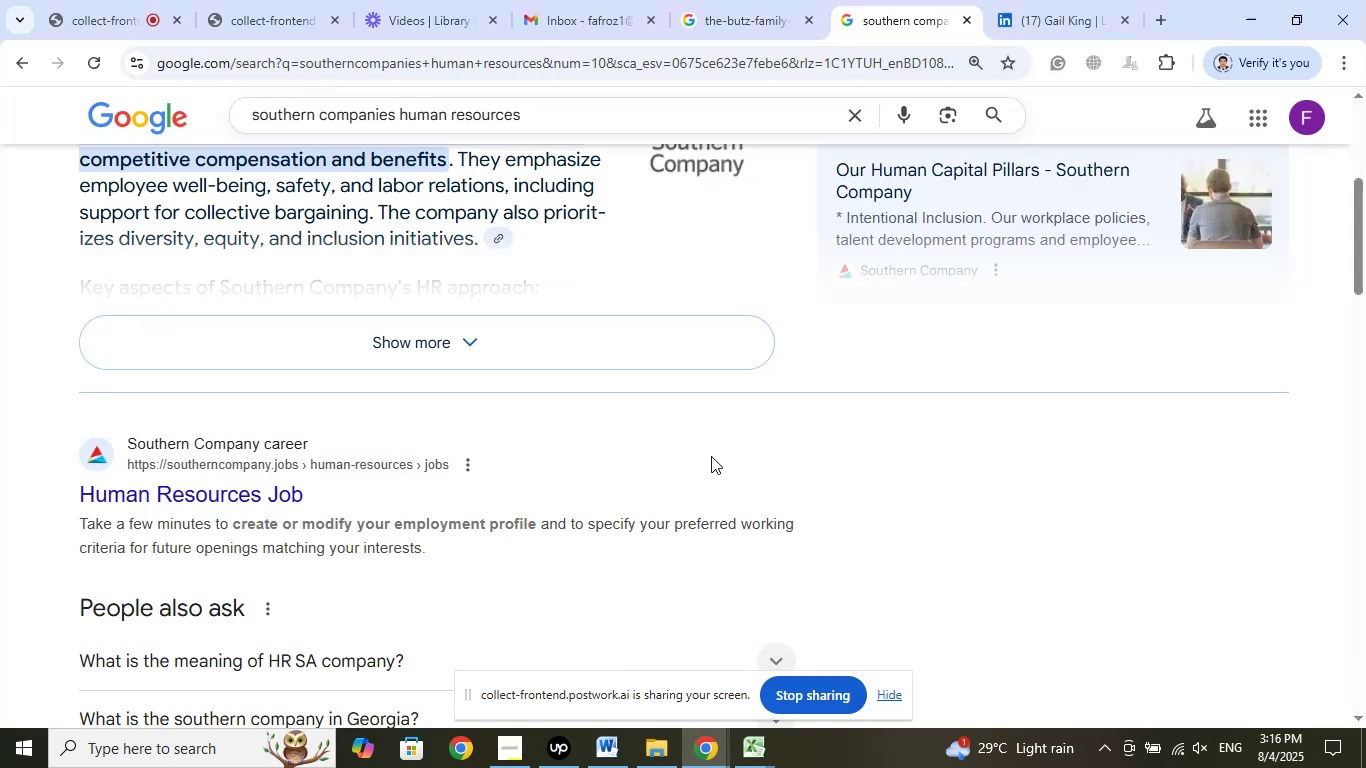 
scroll: coordinate [629, 436], scroll_direction: up, amount: 6.0
 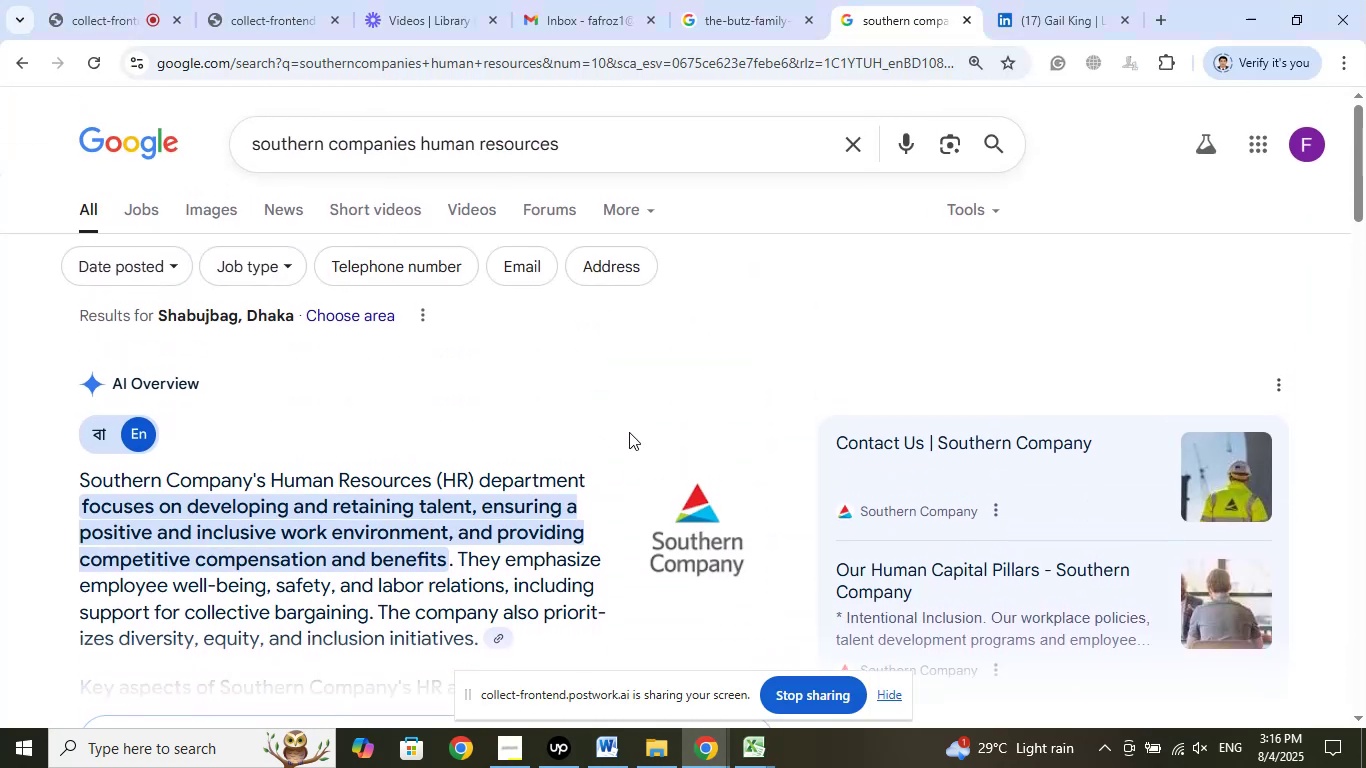 
scroll: coordinate [630, 425], scroll_direction: down, amount: 5.0
 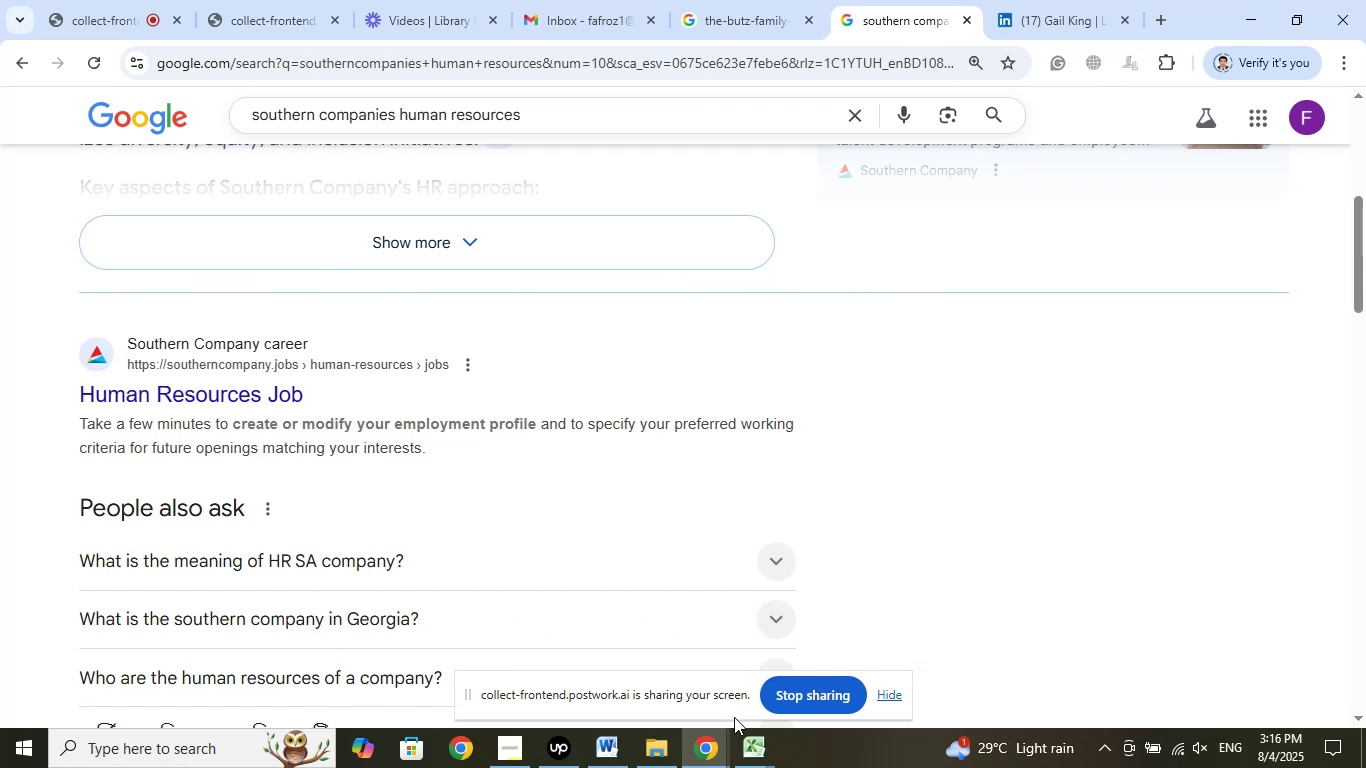 
left_click([684, 682])
 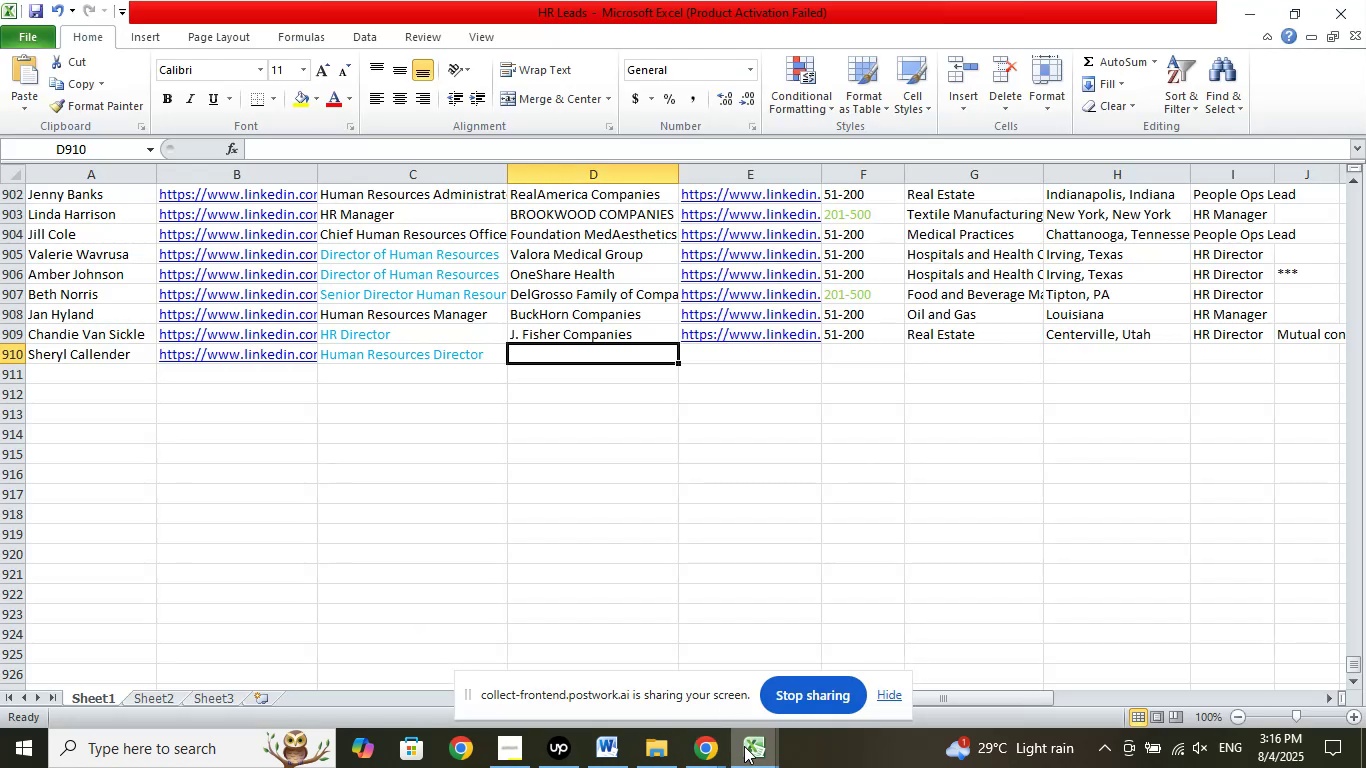 
left_click([759, 753])
 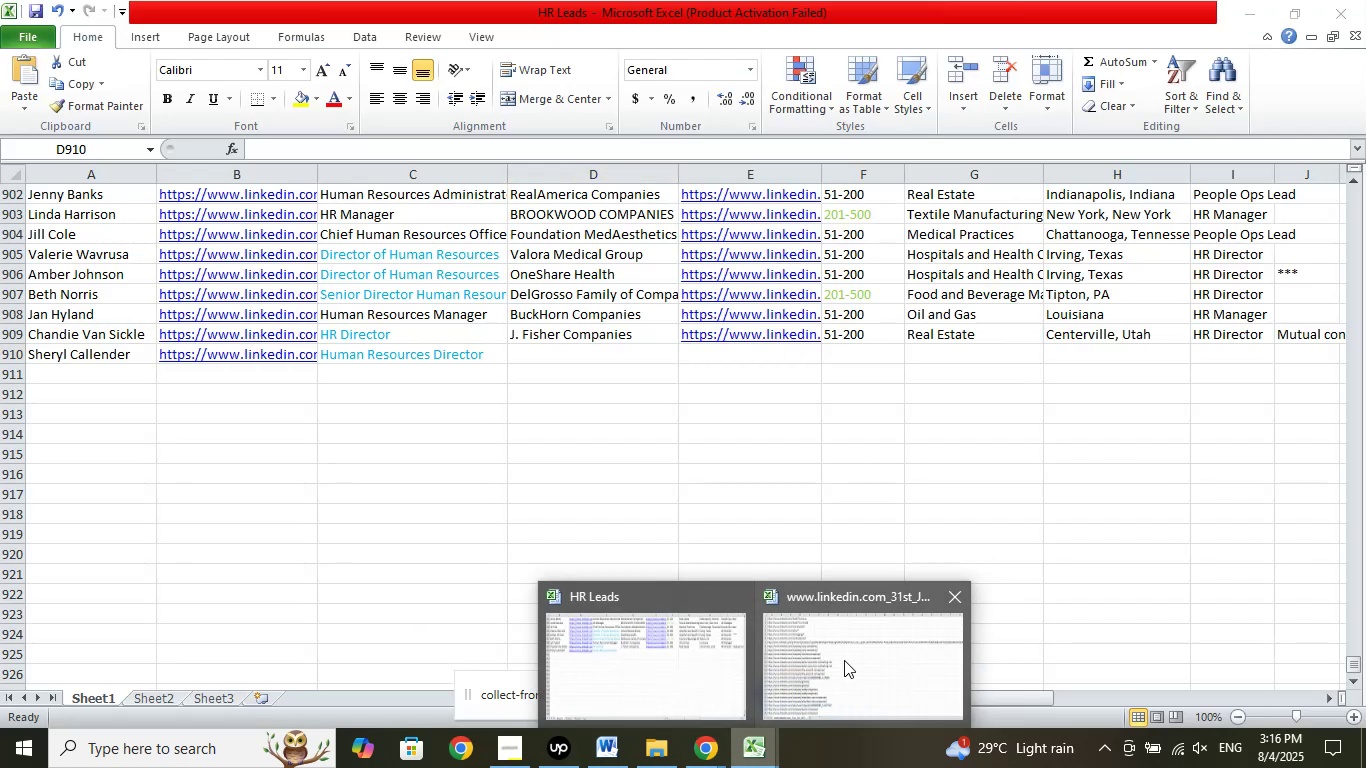 
left_click([846, 660])
 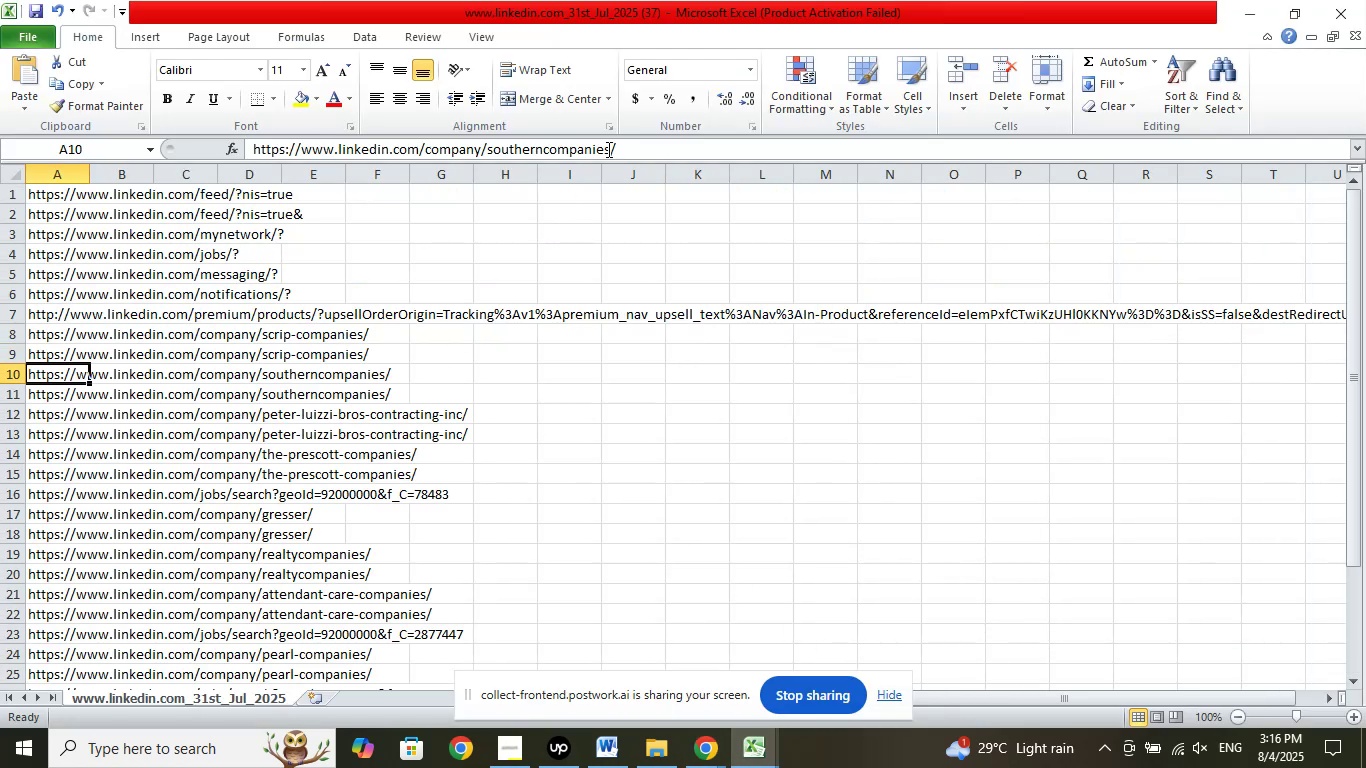 
left_click([613, 145])
 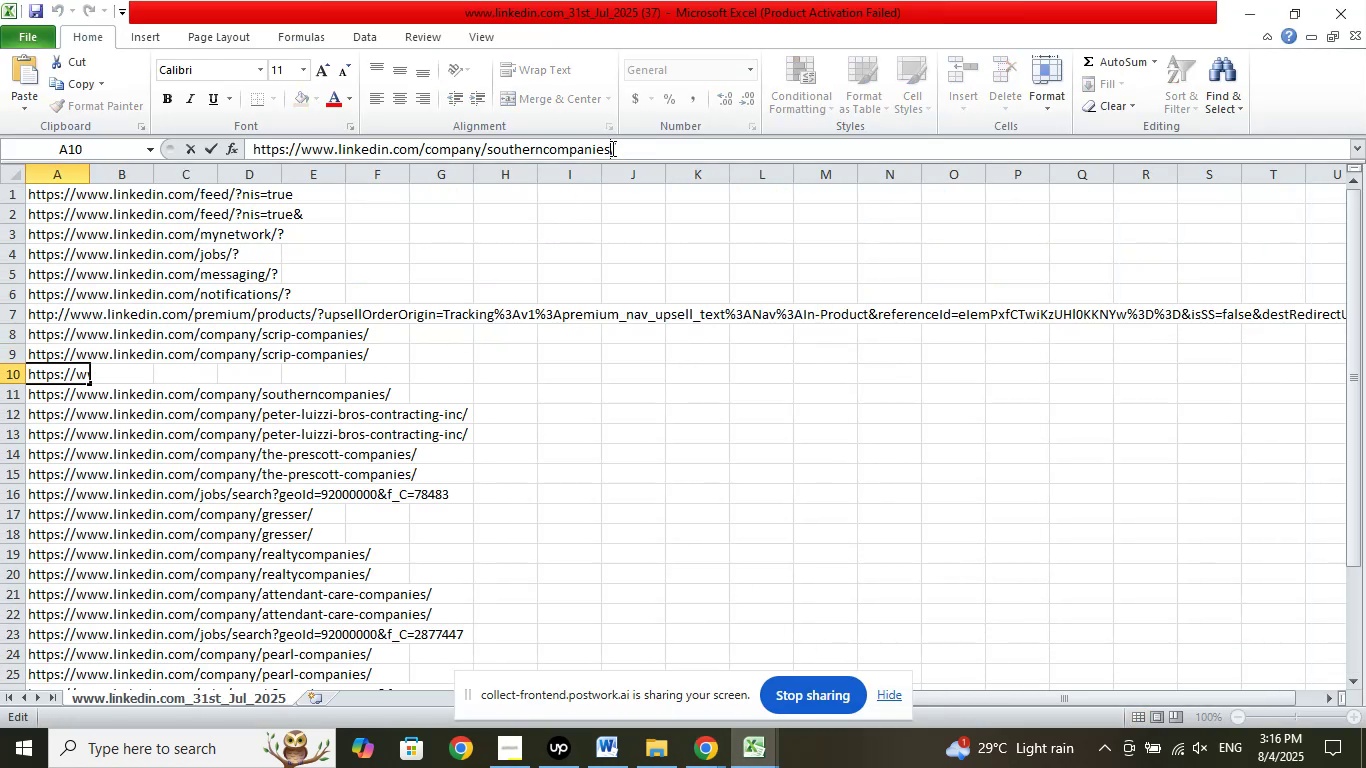 
left_click_drag(start_coordinate=[610, 149], to_coordinate=[488, 154])
 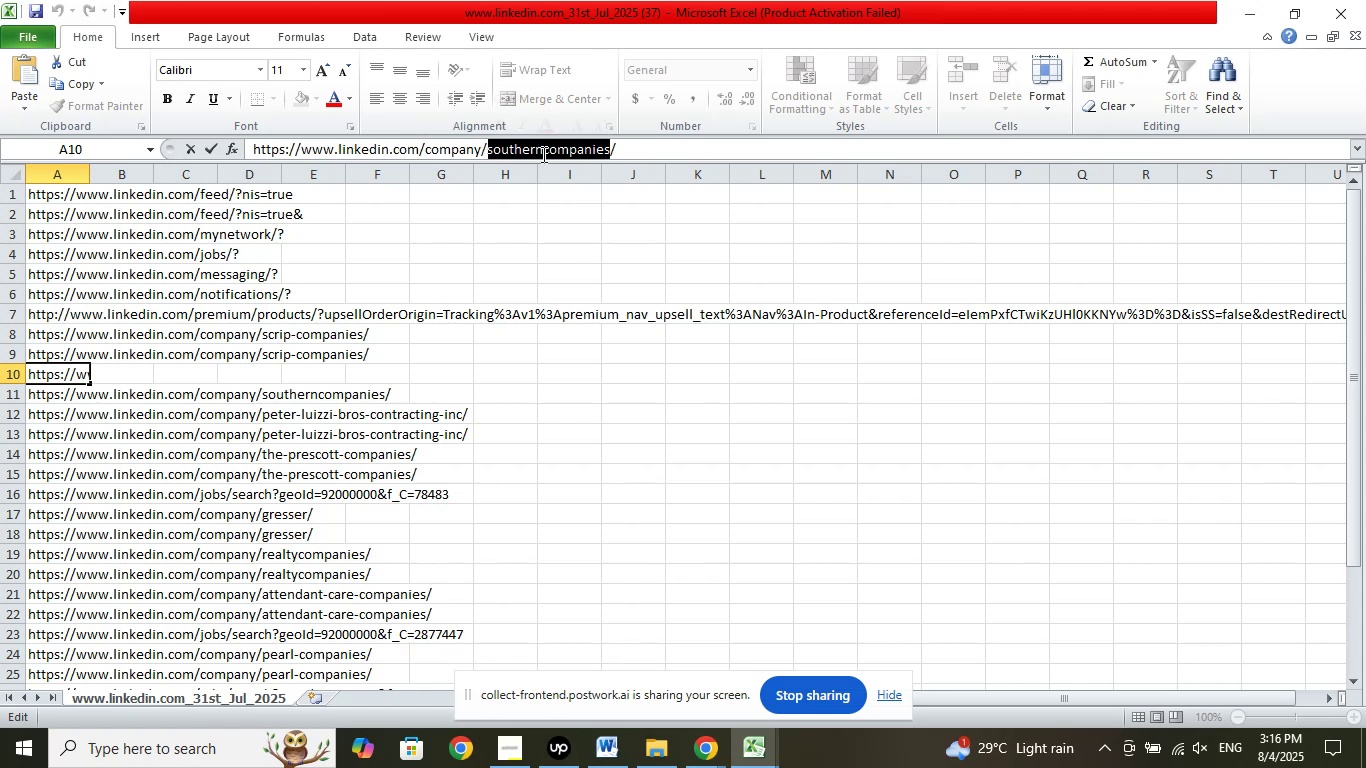 
right_click([542, 154])
 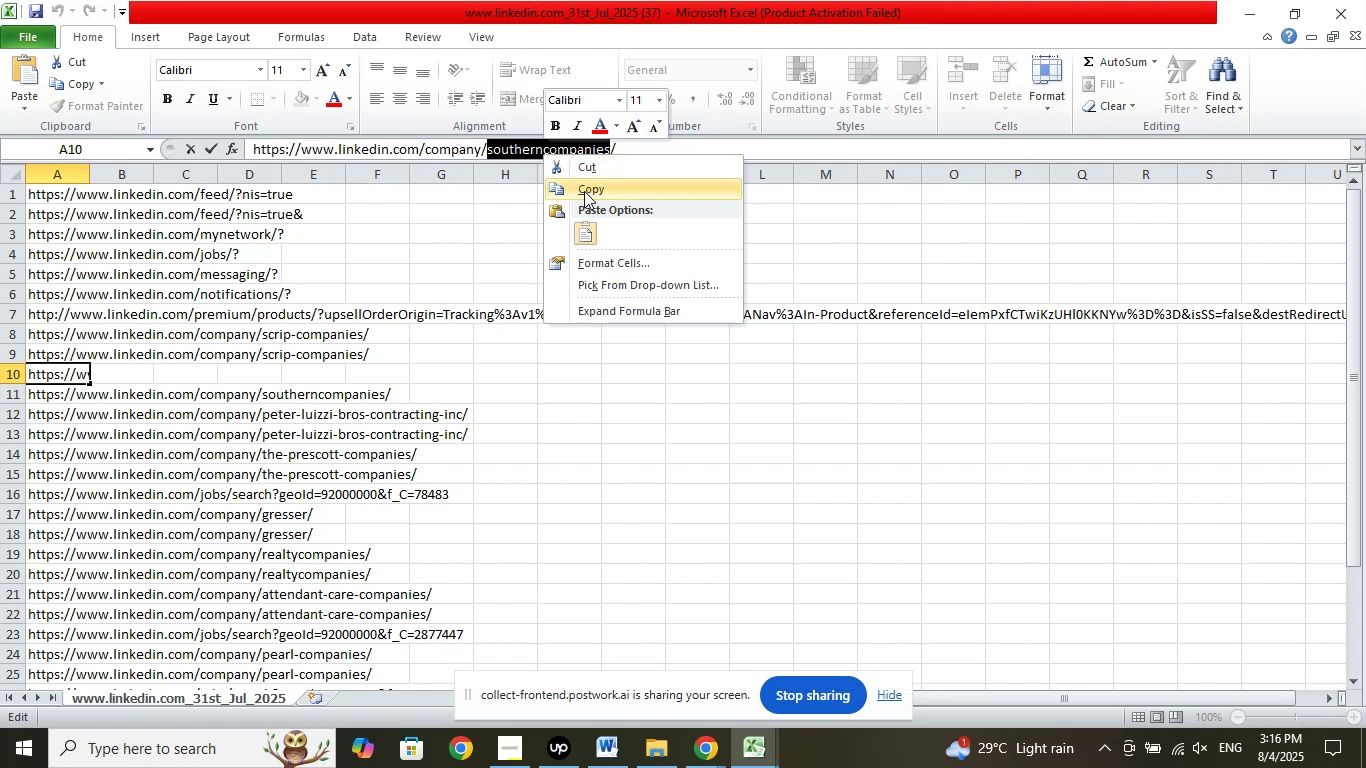 
left_click([584, 190])
 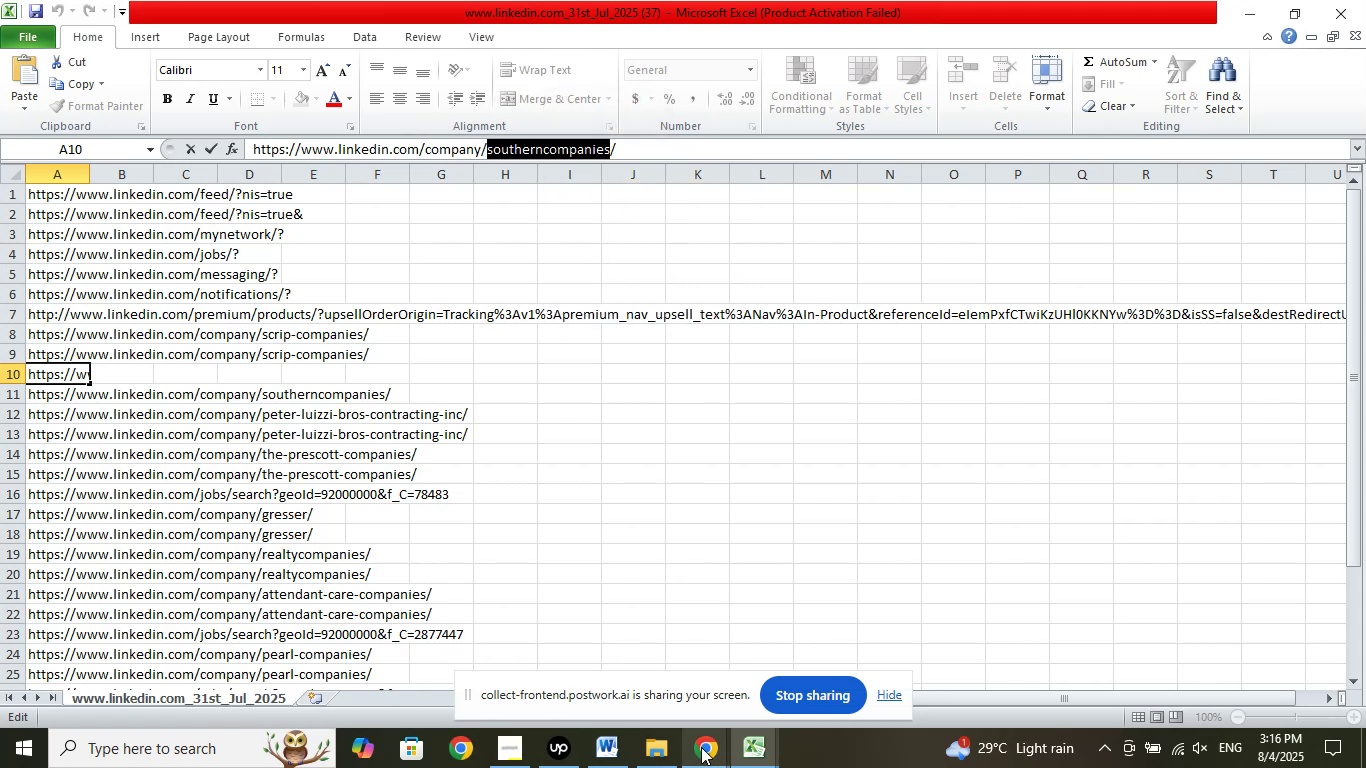 
left_click([701, 747])
 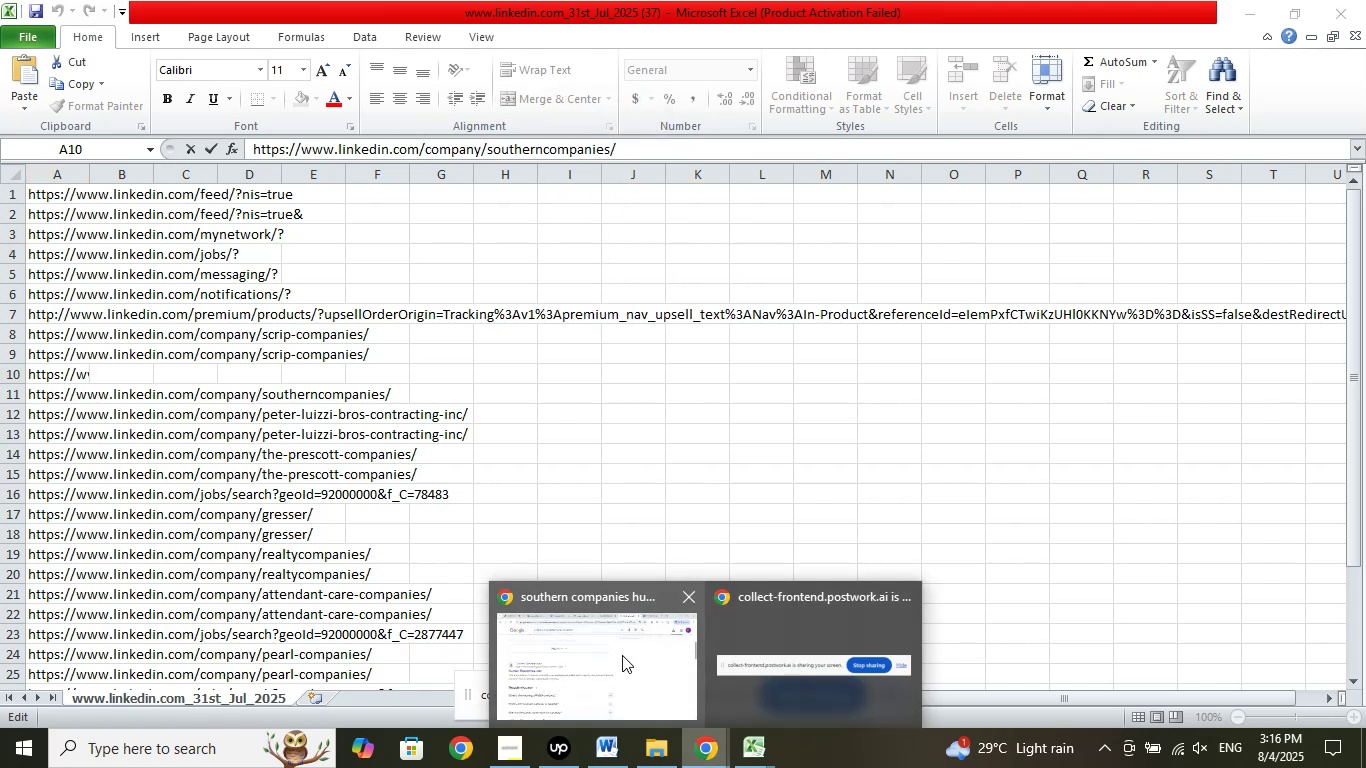 
left_click([622, 655])
 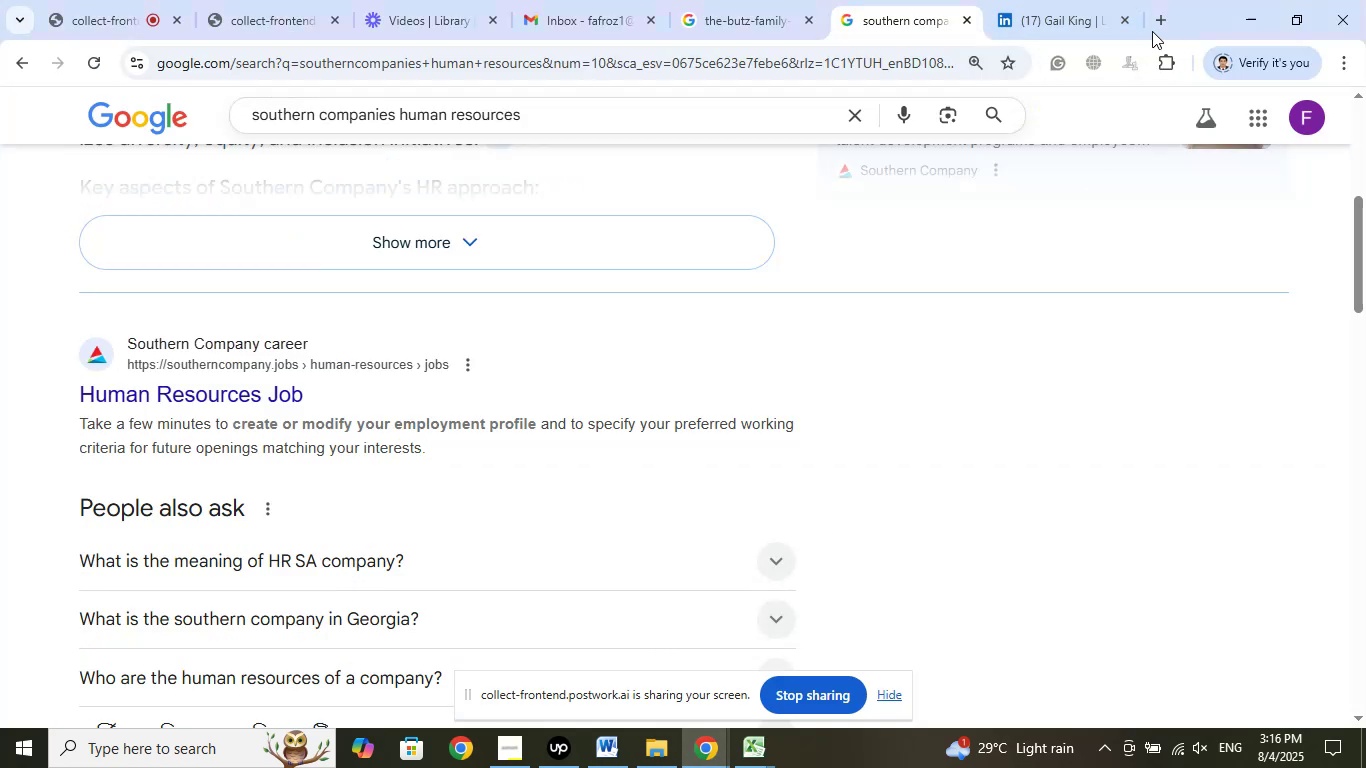 
left_click([1157, 28])
 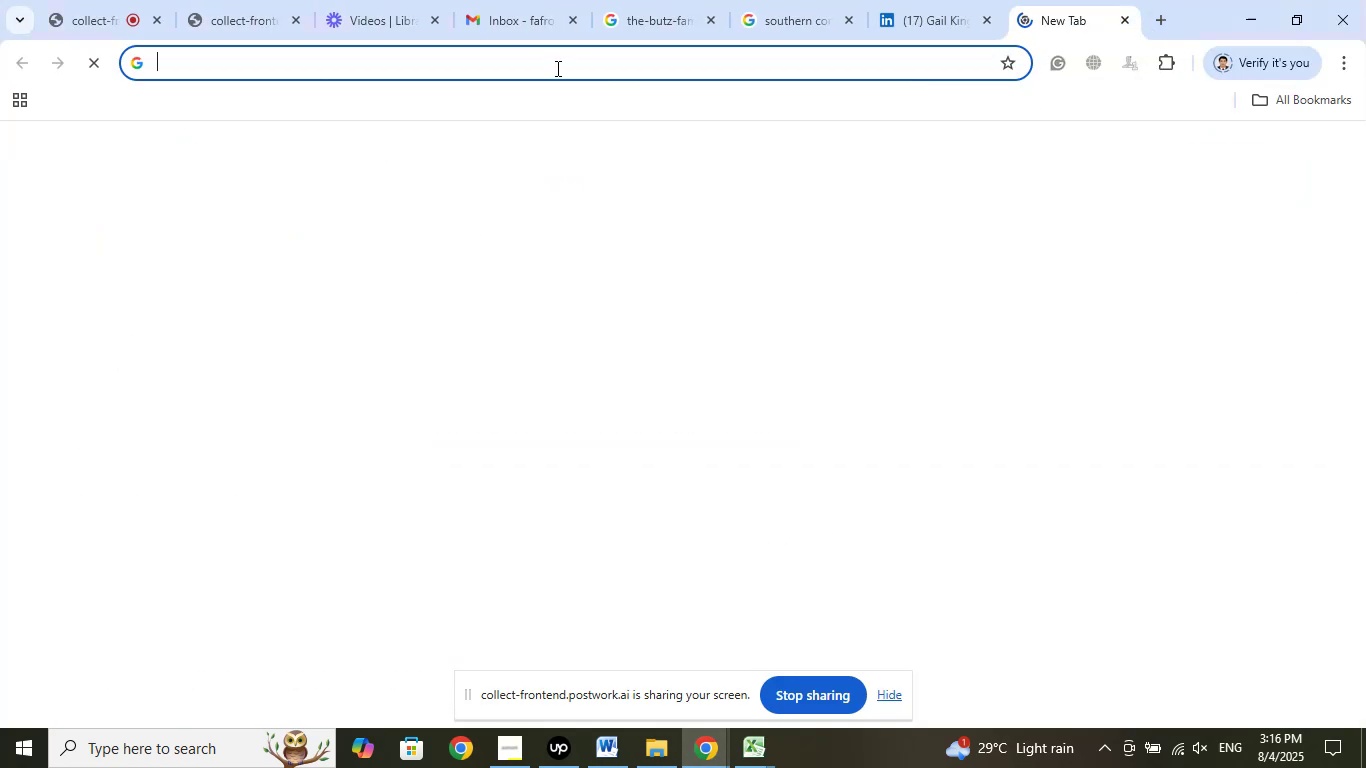 
right_click([554, 66])
 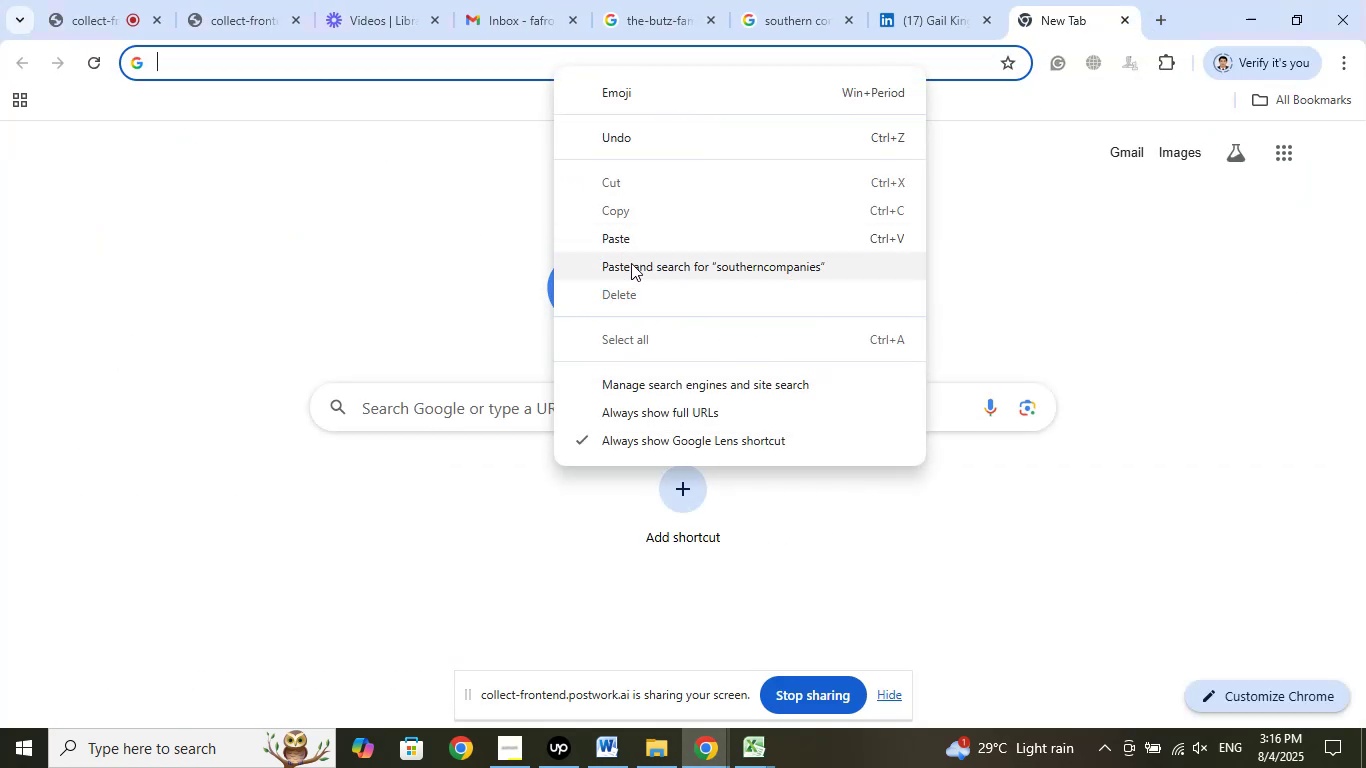 
left_click([632, 269])
 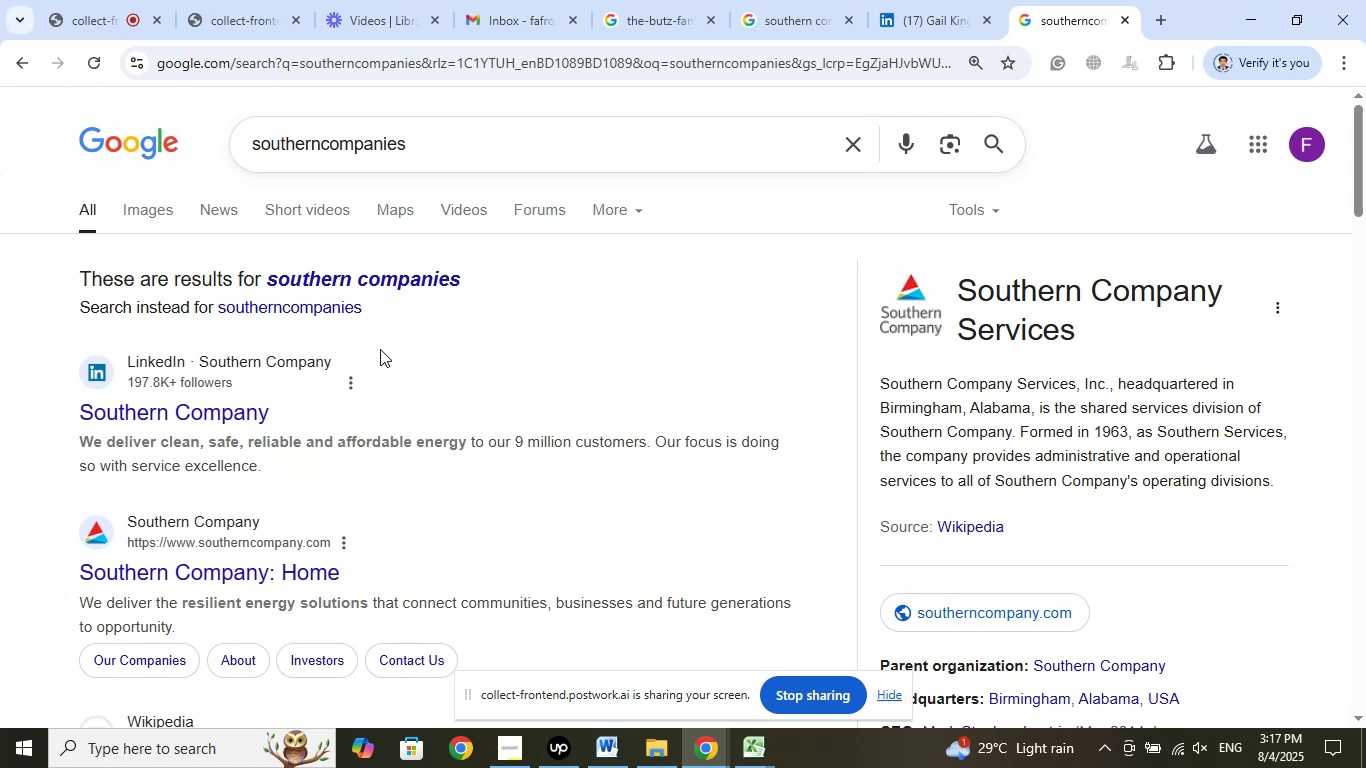 
wait(88.46)
 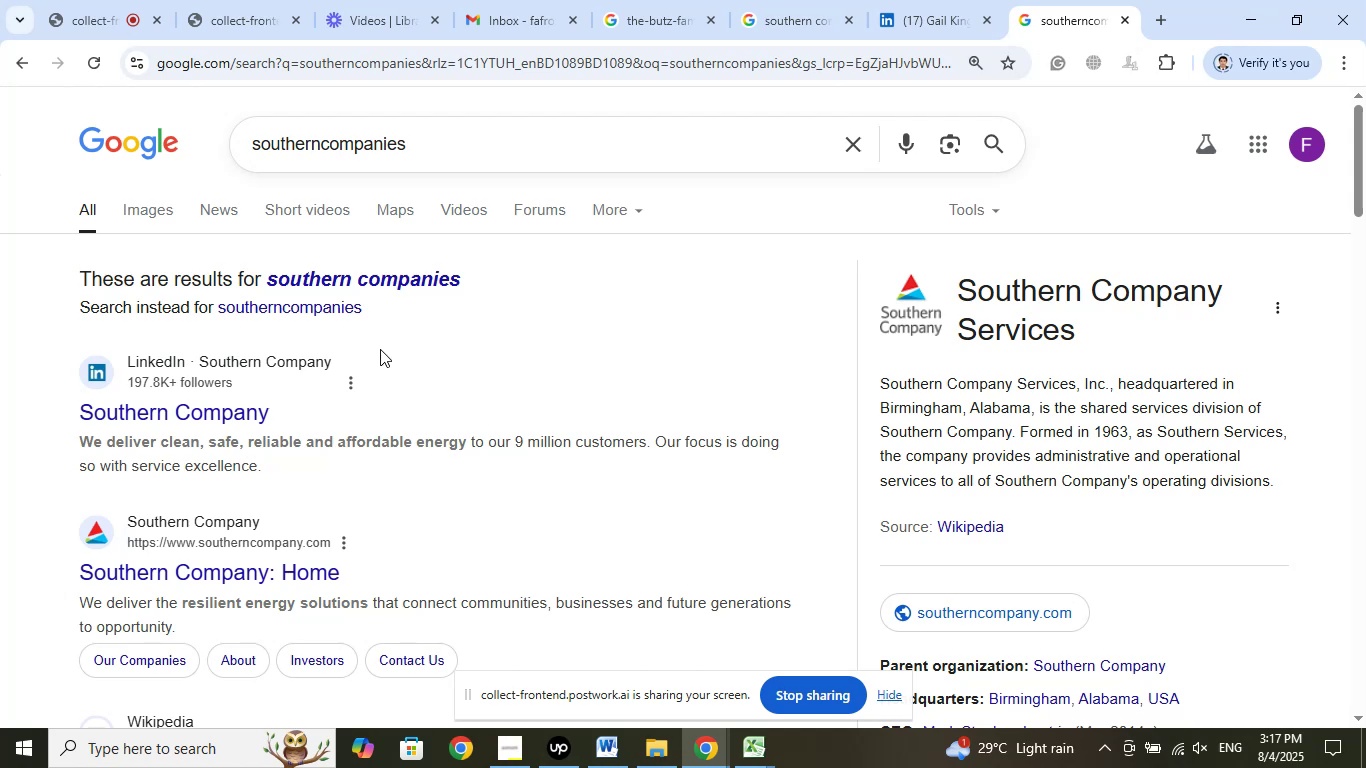 
left_click([346, 427])
 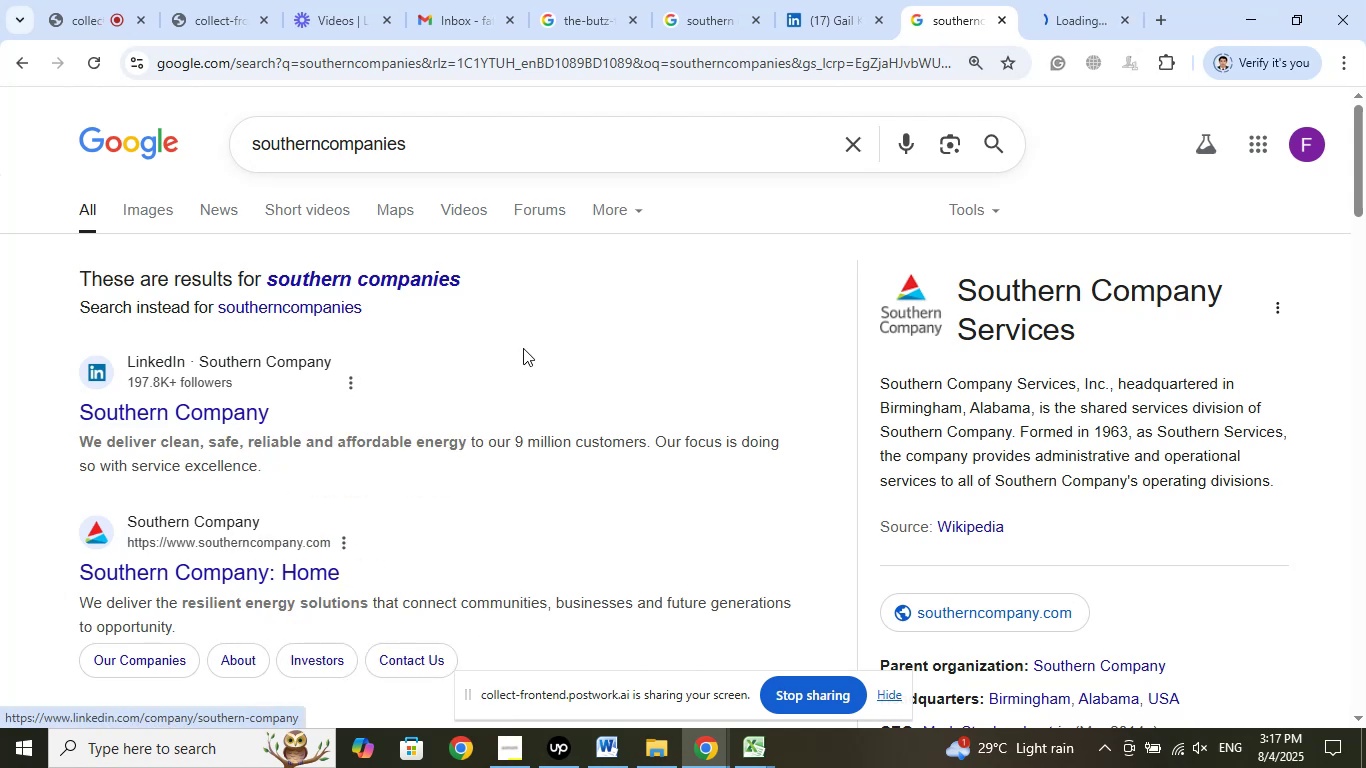 
scroll: coordinate [567, 315], scroll_direction: down, amount: 7.0
 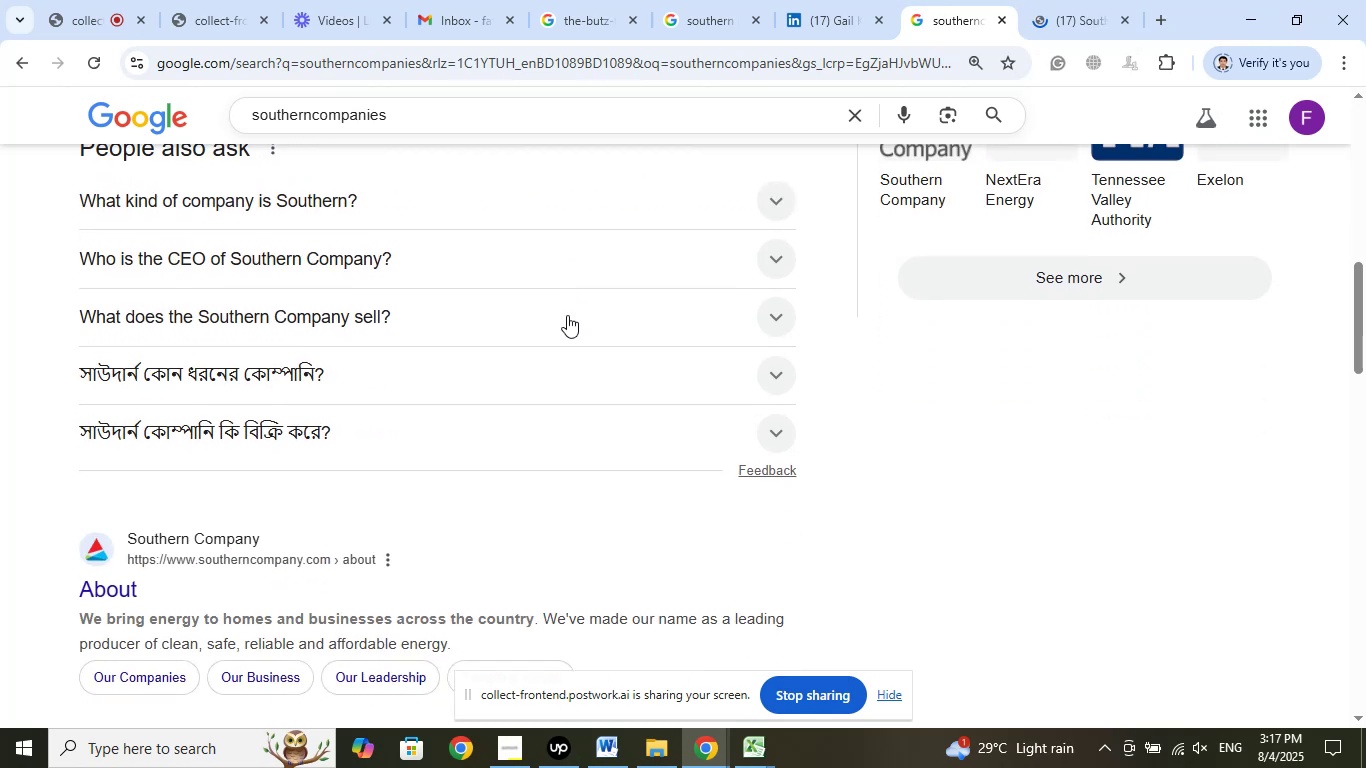 
scroll: coordinate [567, 315], scroll_direction: up, amount: 2.0
 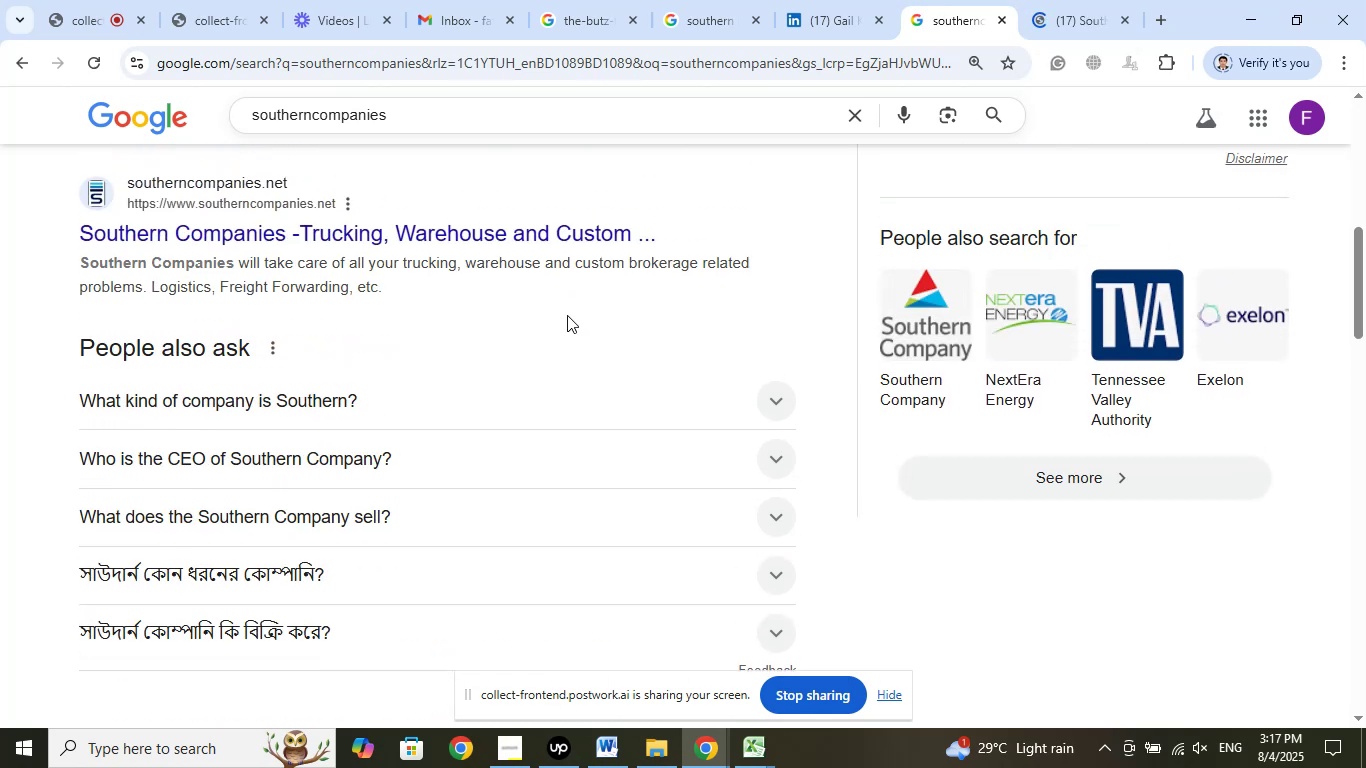 
scroll: coordinate [810, 323], scroll_direction: down, amount: 13.0
 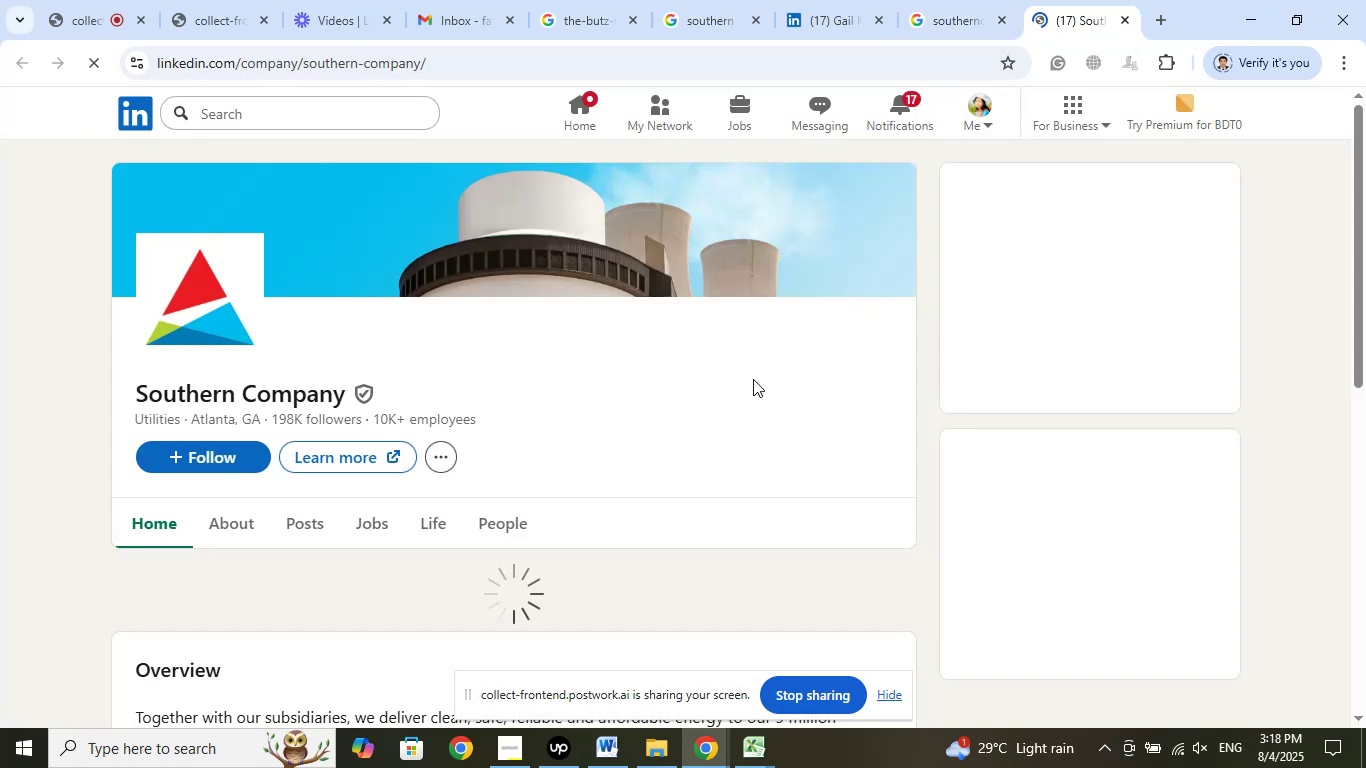 
left_click([944, 16])
 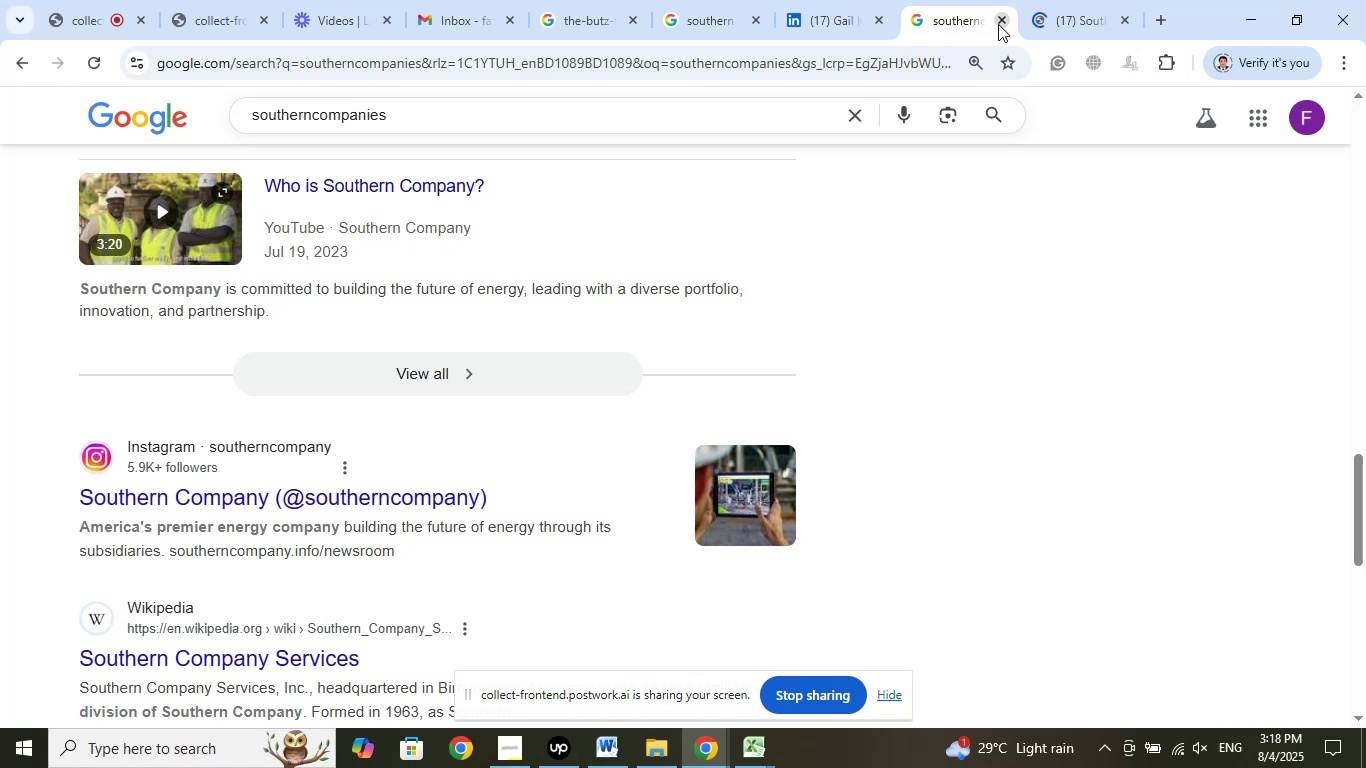 
left_click([998, 24])
 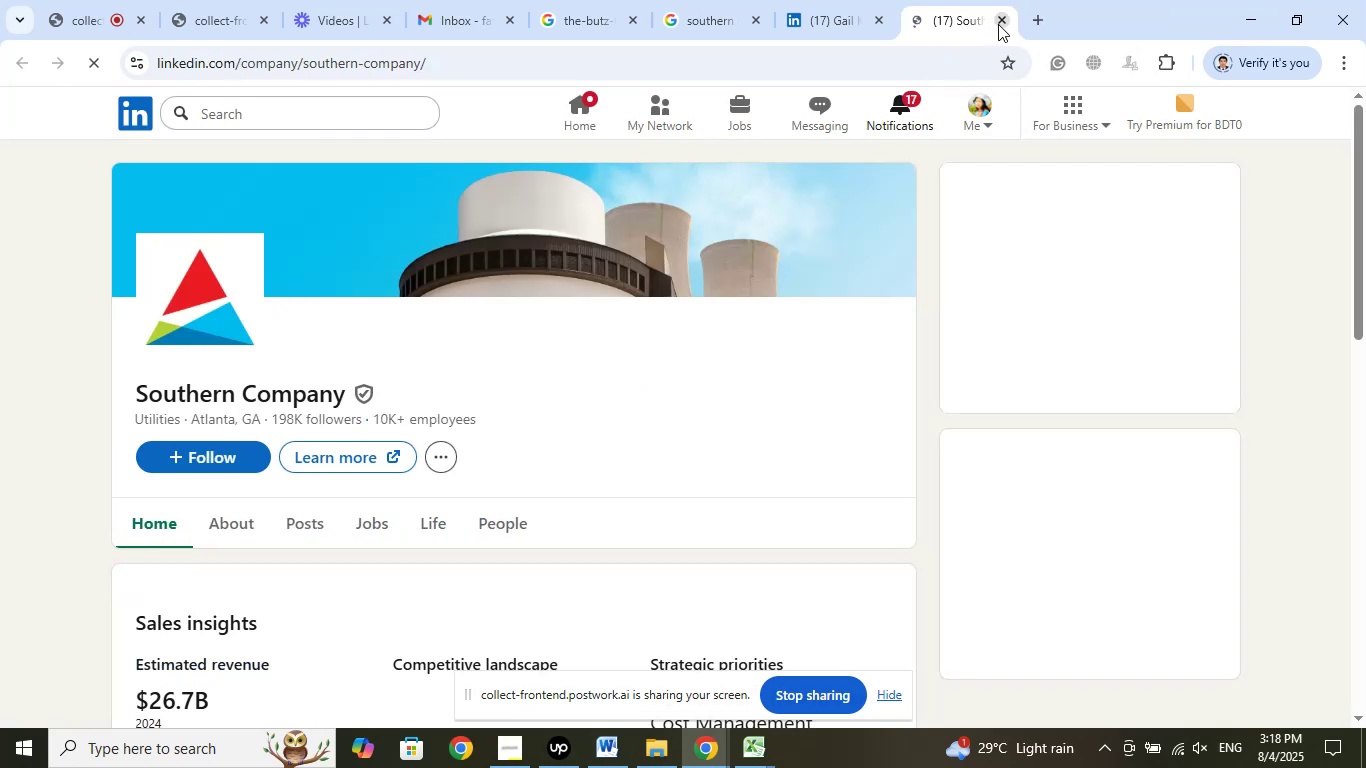 
left_click([998, 24])
 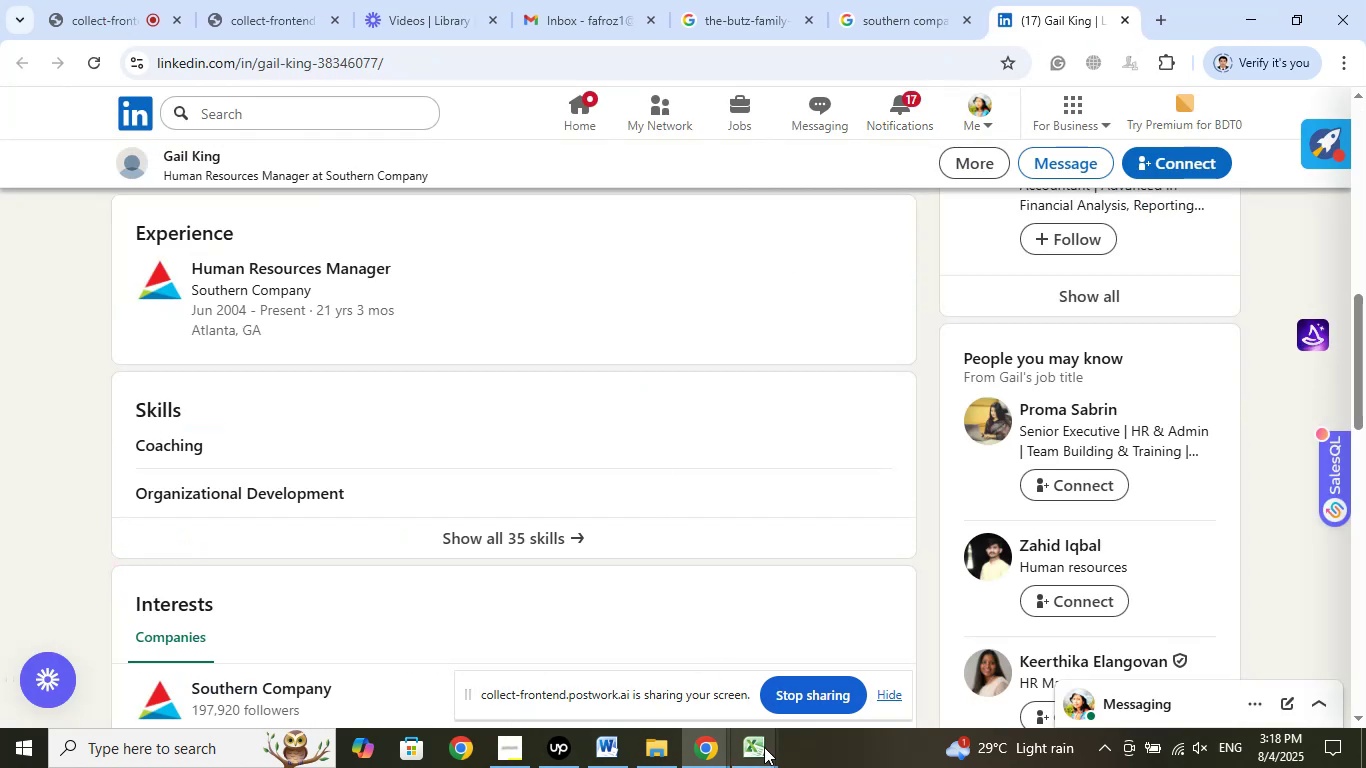 
left_click([705, 659])
 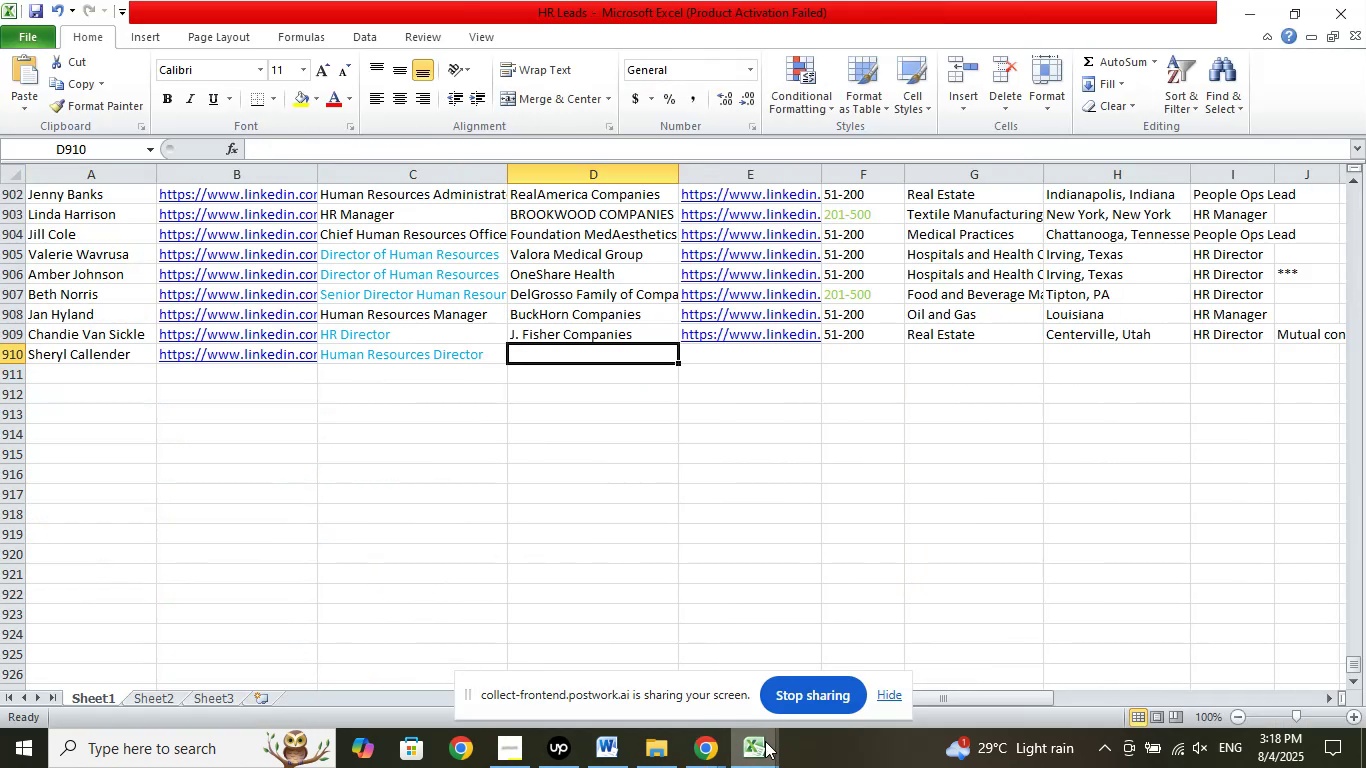 
left_click([765, 741])
 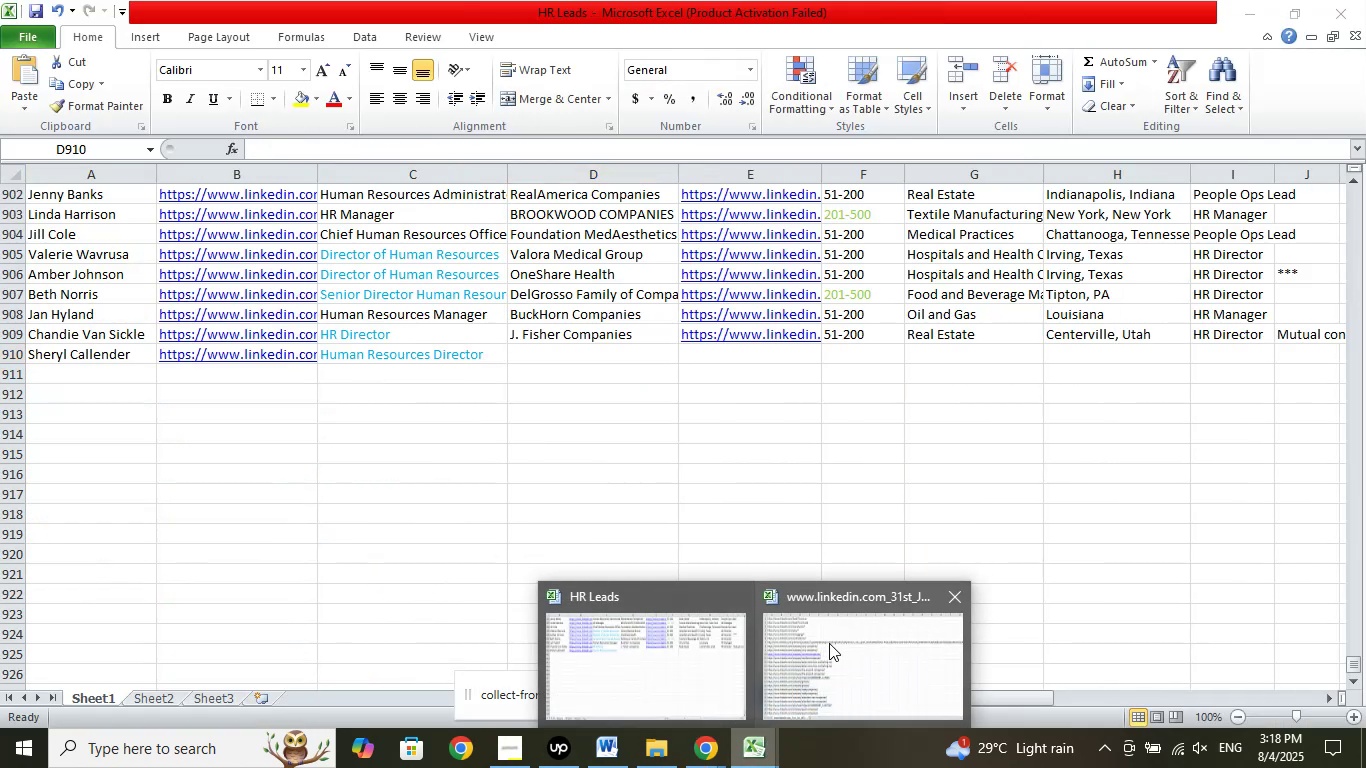 
left_click([829, 643])
 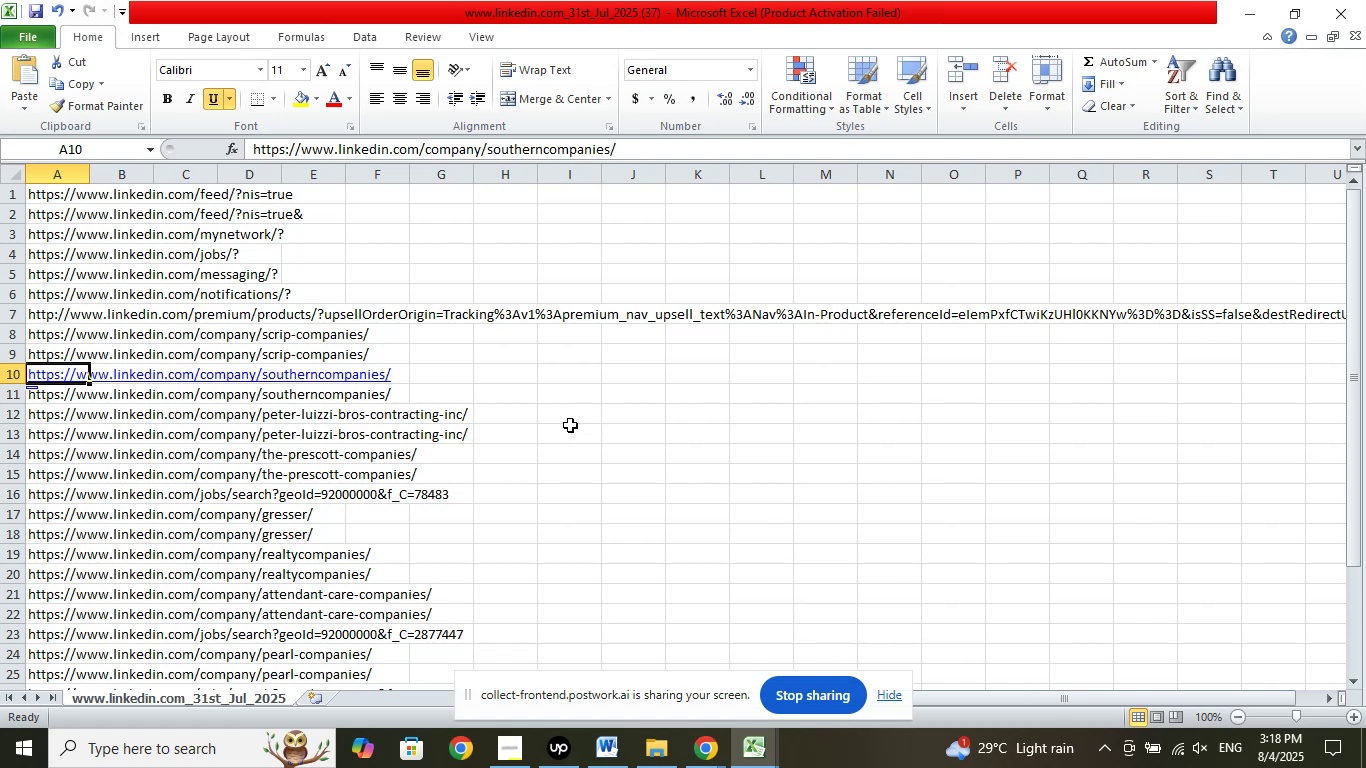 
wait(9.9)
 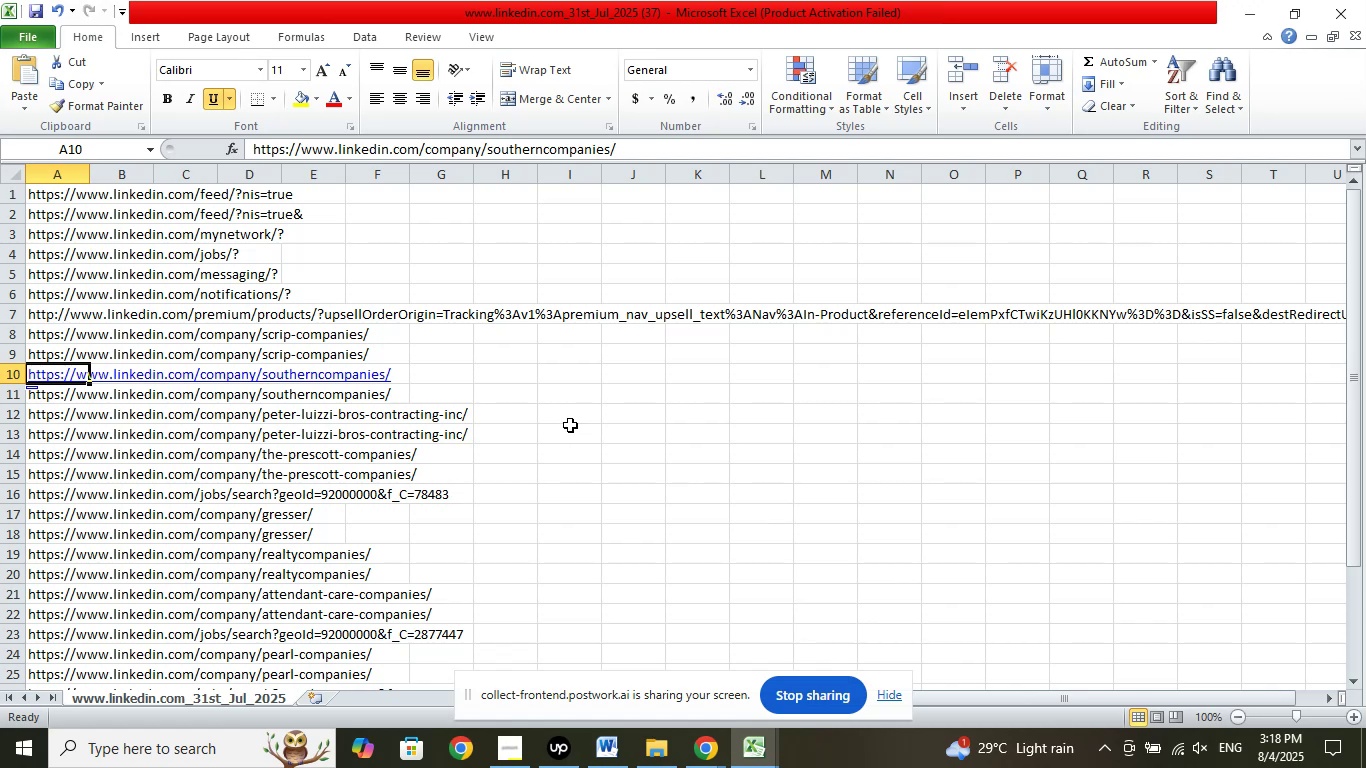 
key(ArrowDown)
 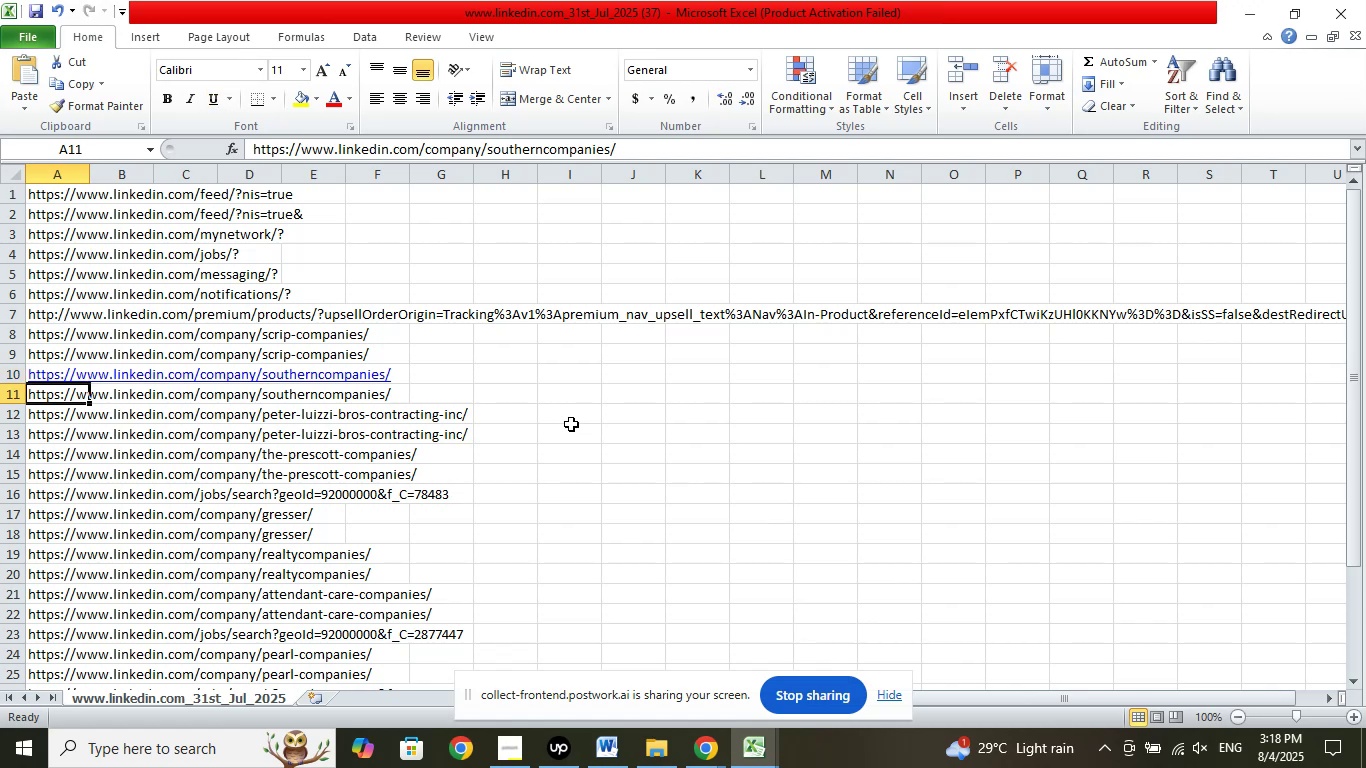 
key(ArrowDown)
 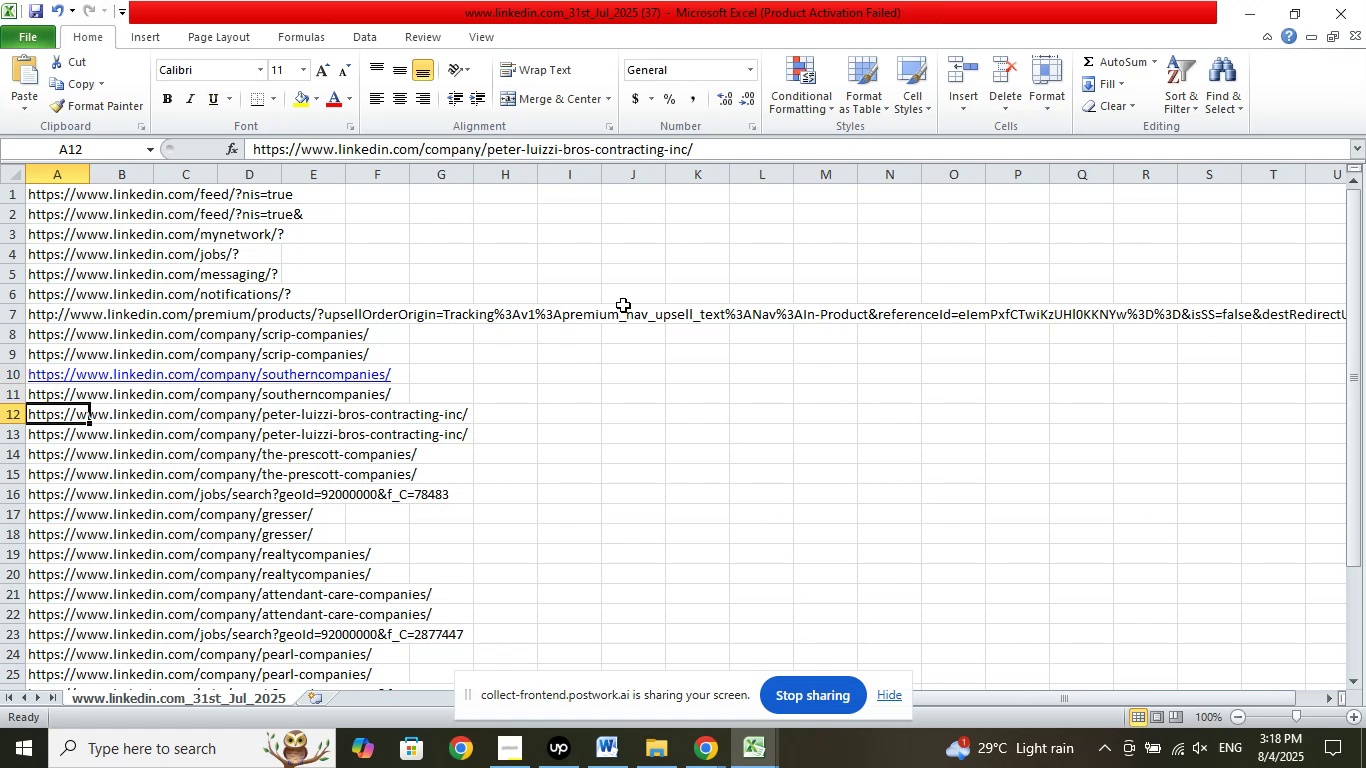 
left_click_drag(start_coordinate=[689, 149], to_coordinate=[487, 151])
 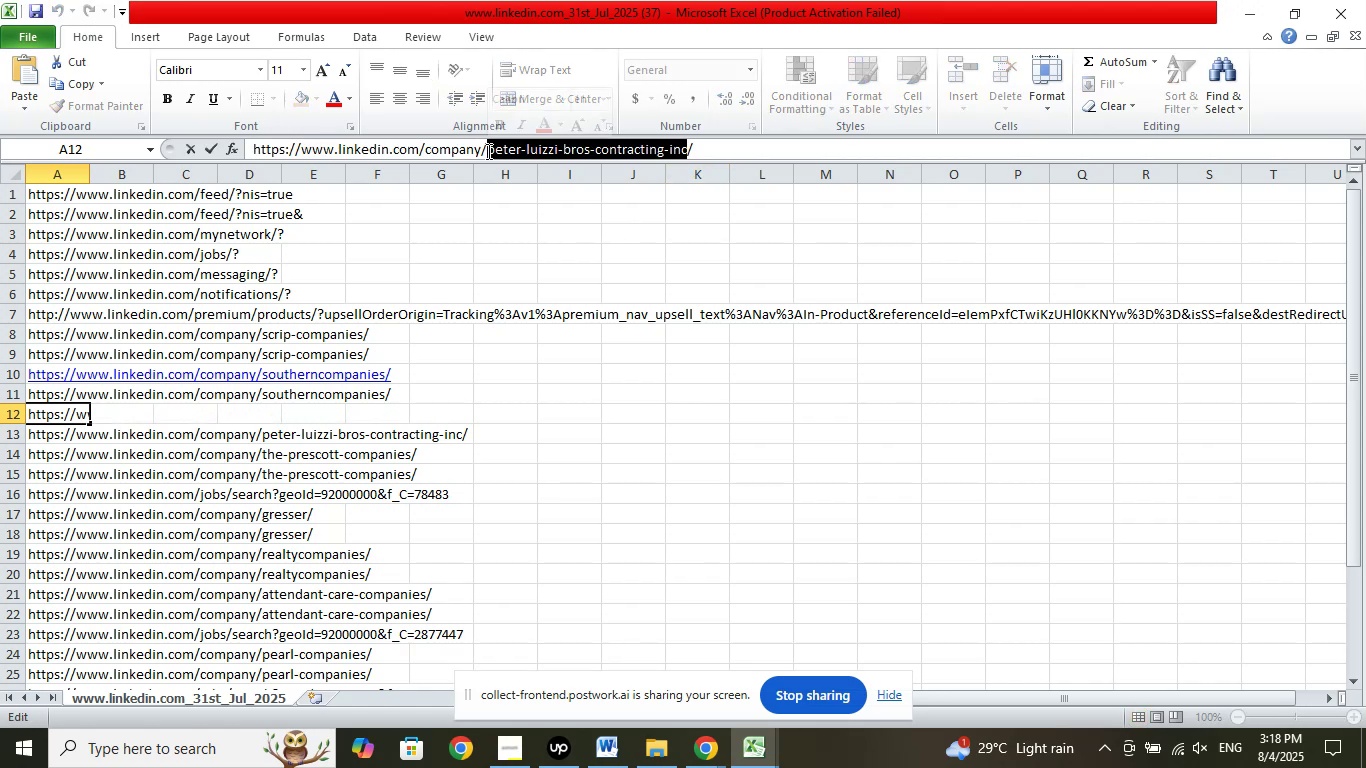 
wait(8.91)
 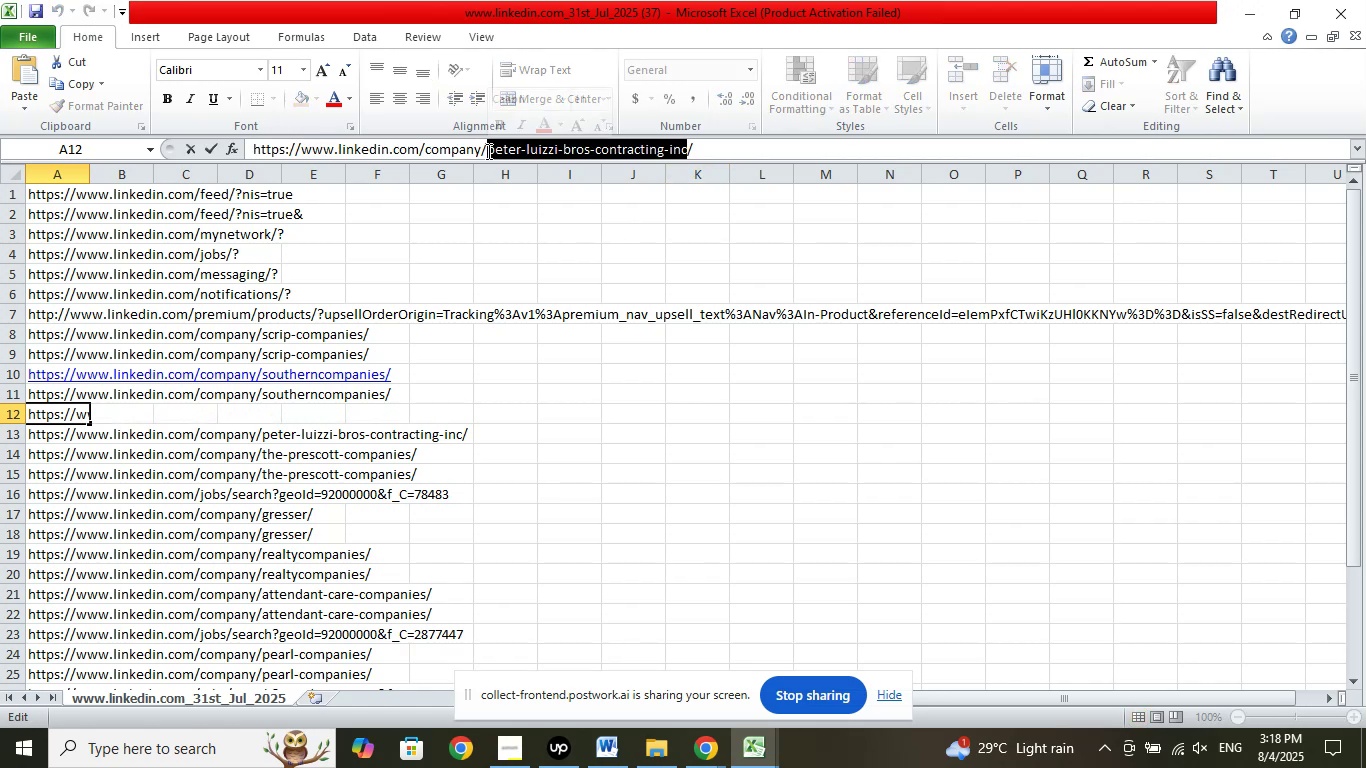 
right_click([582, 150])
 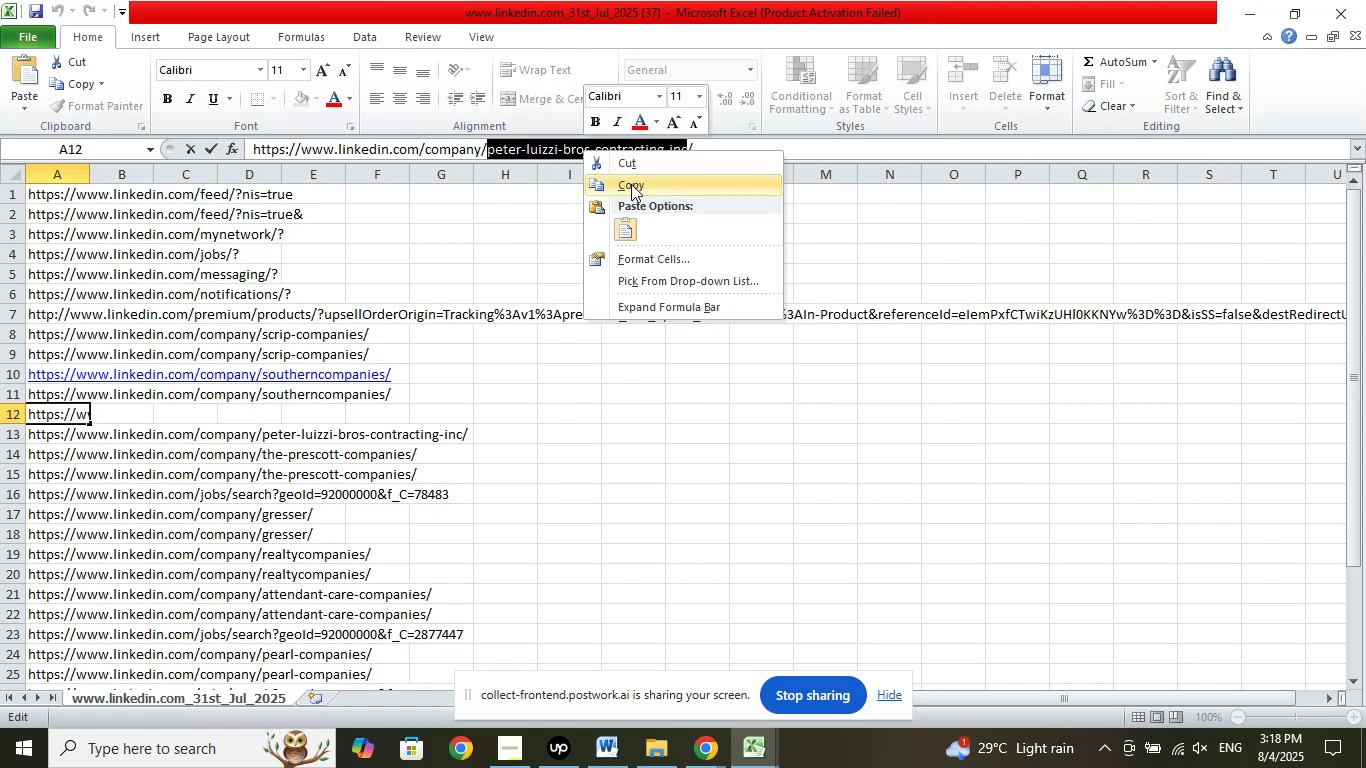 
left_click([631, 184])
 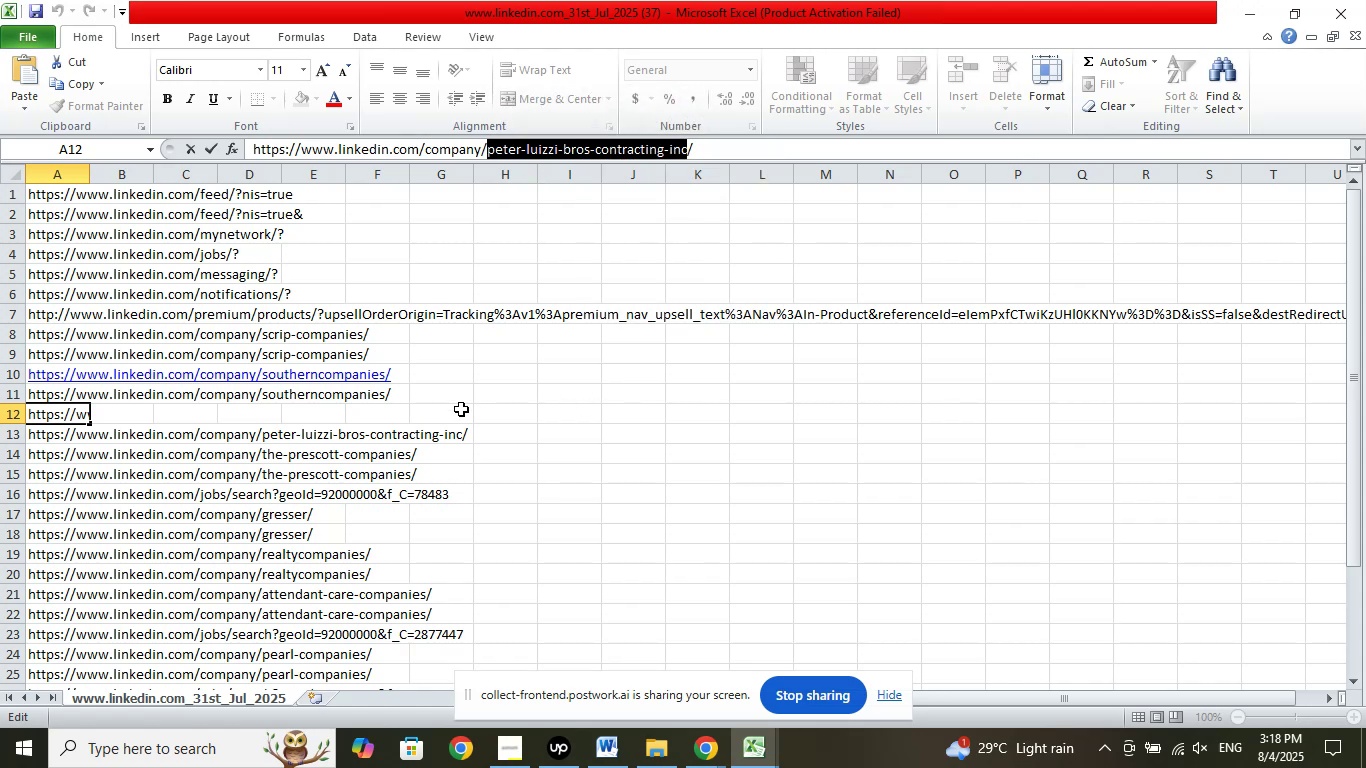 
left_click([461, 409])
 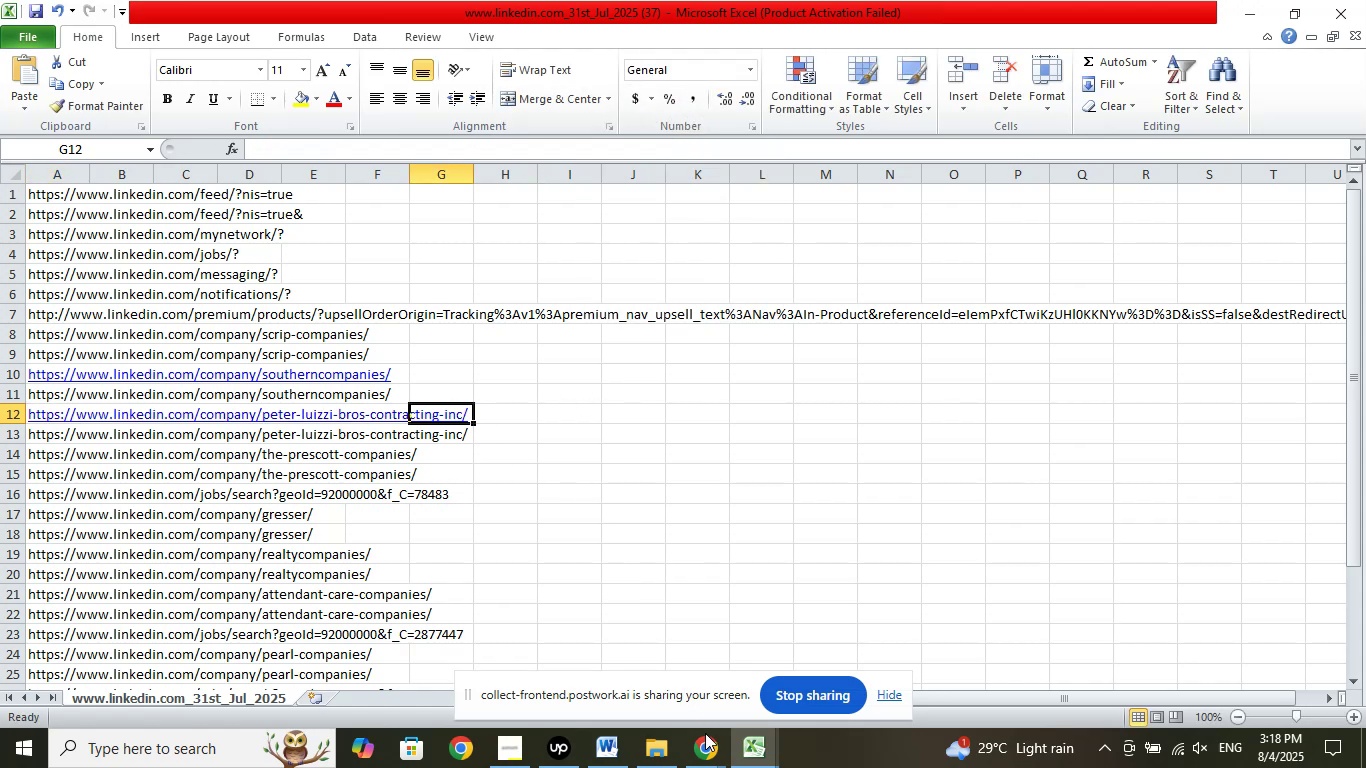 
left_click([705, 748])
 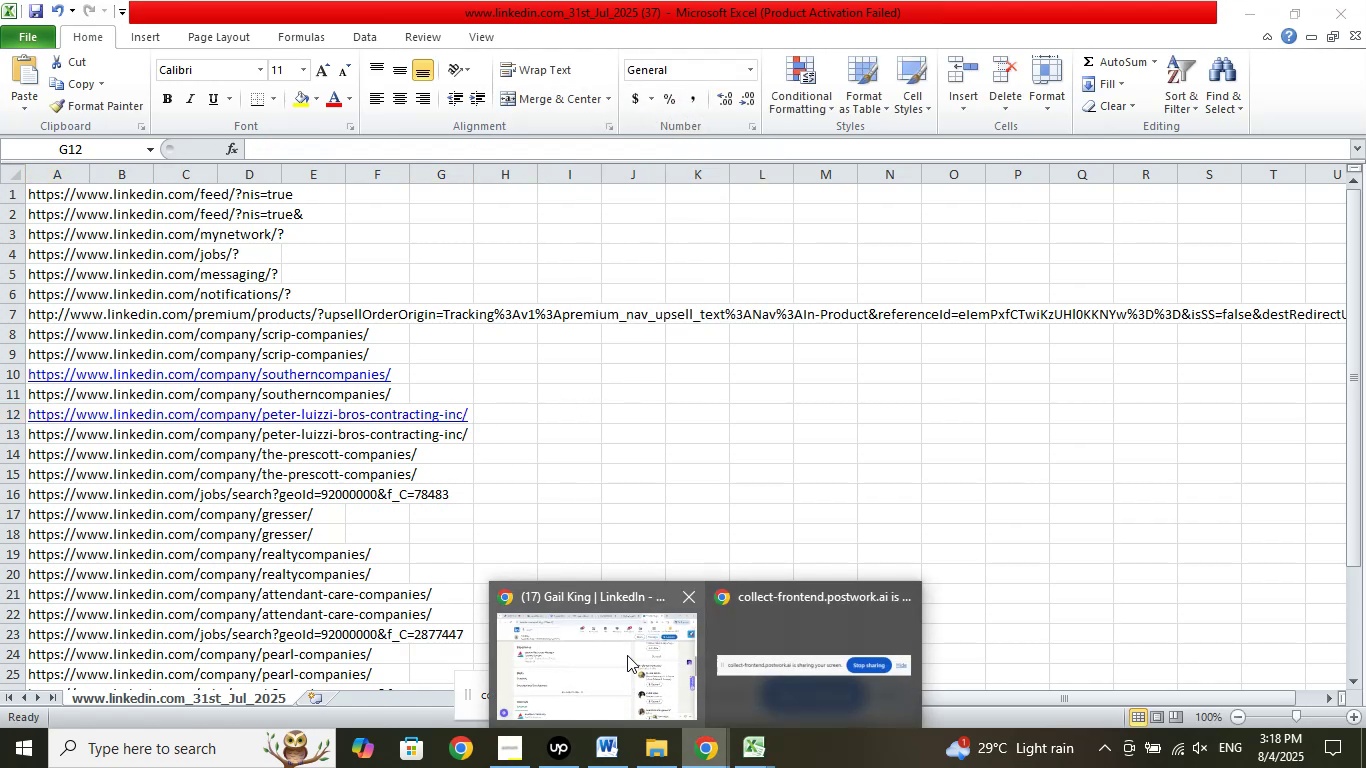 
left_click([627, 655])
 